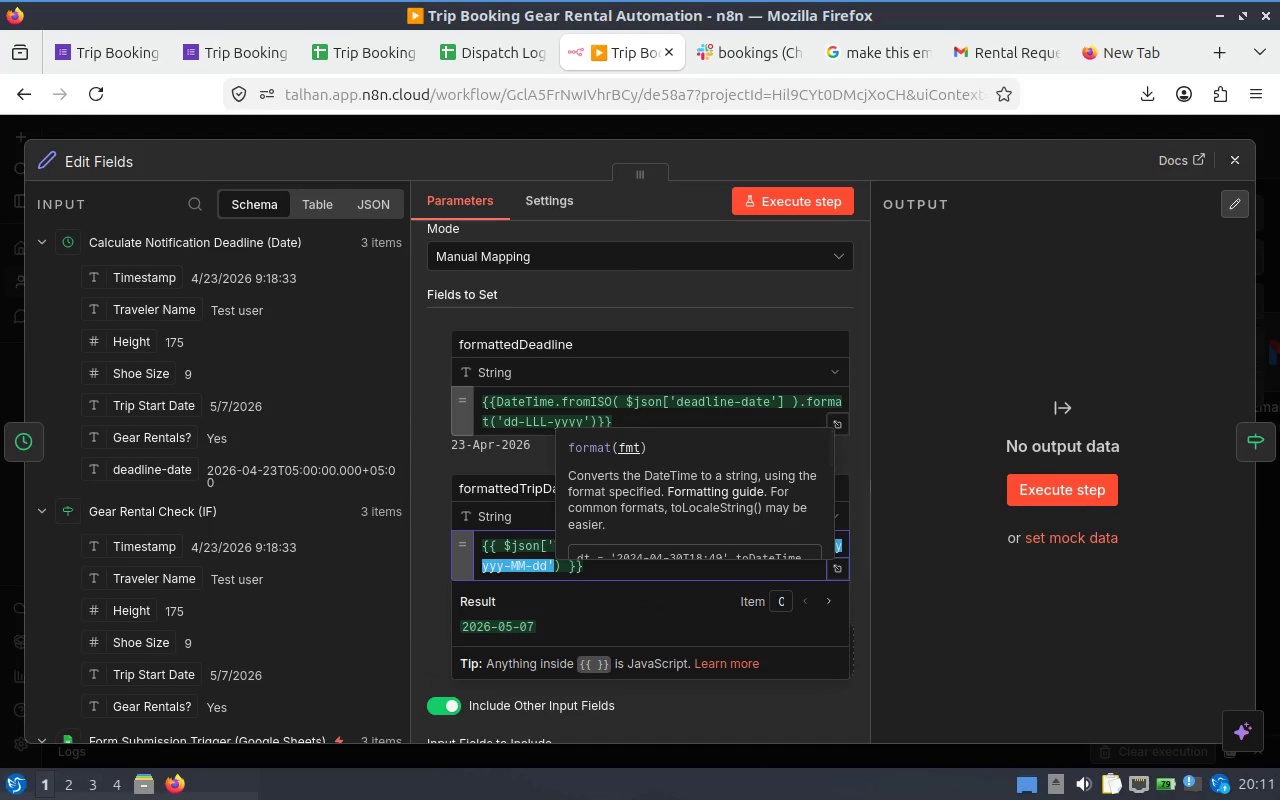 
left_click_drag(start_coordinate=[497, 416], to_coordinate=[505, 416])
 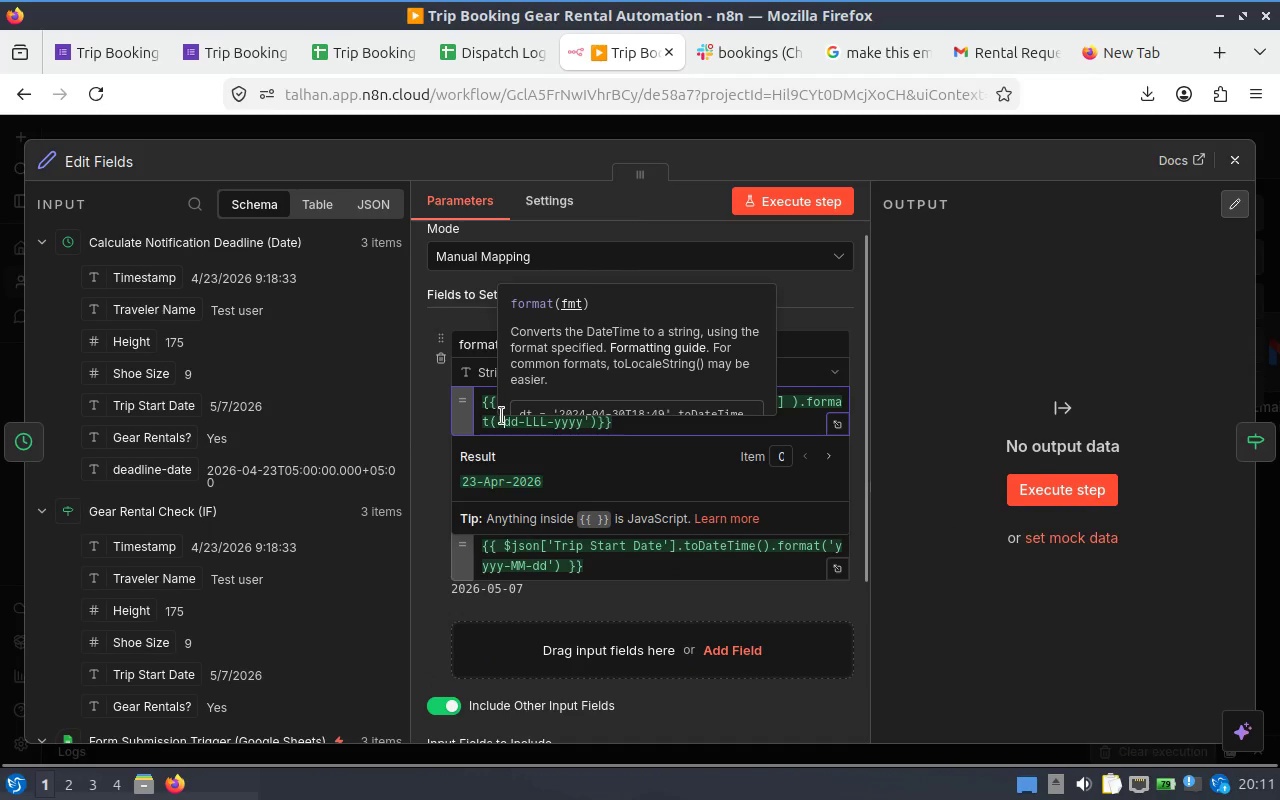 
left_click_drag(start_coordinate=[501, 416], to_coordinate=[585, 415])
 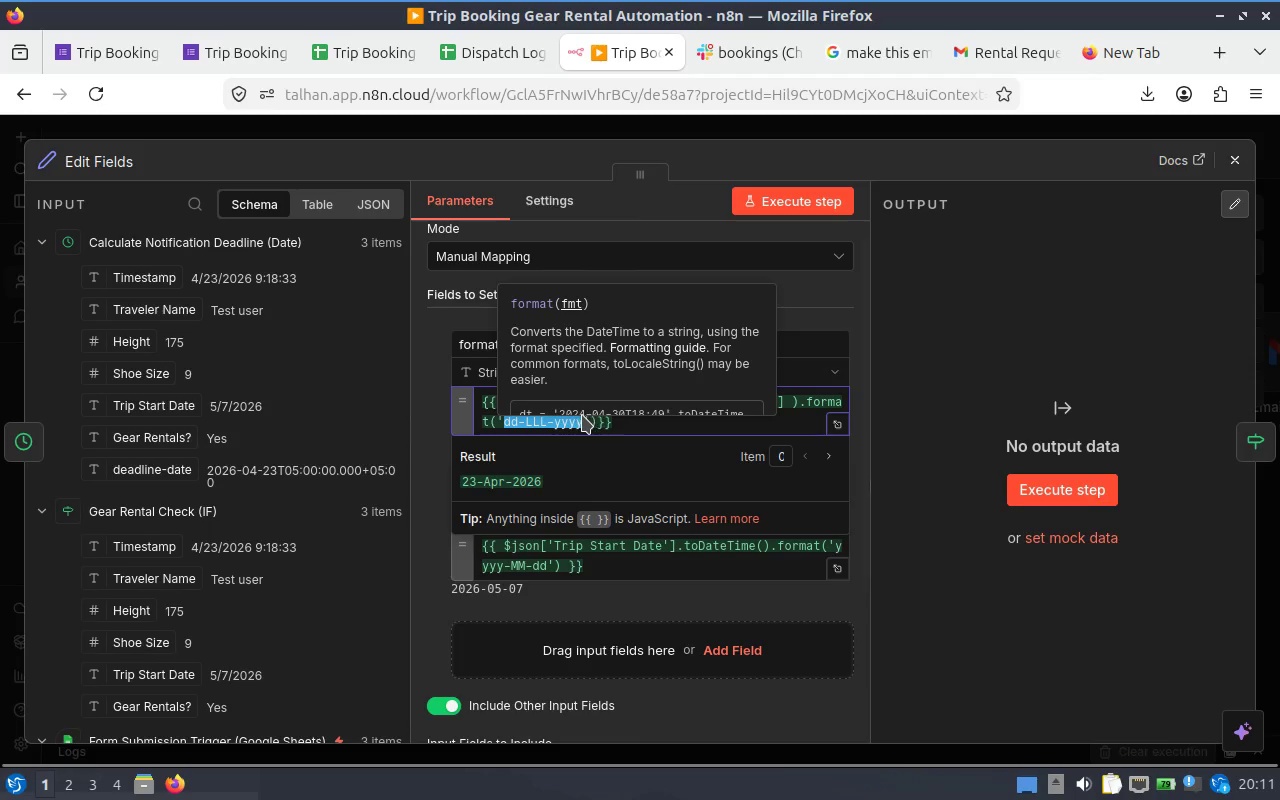 
key(Control+C)
 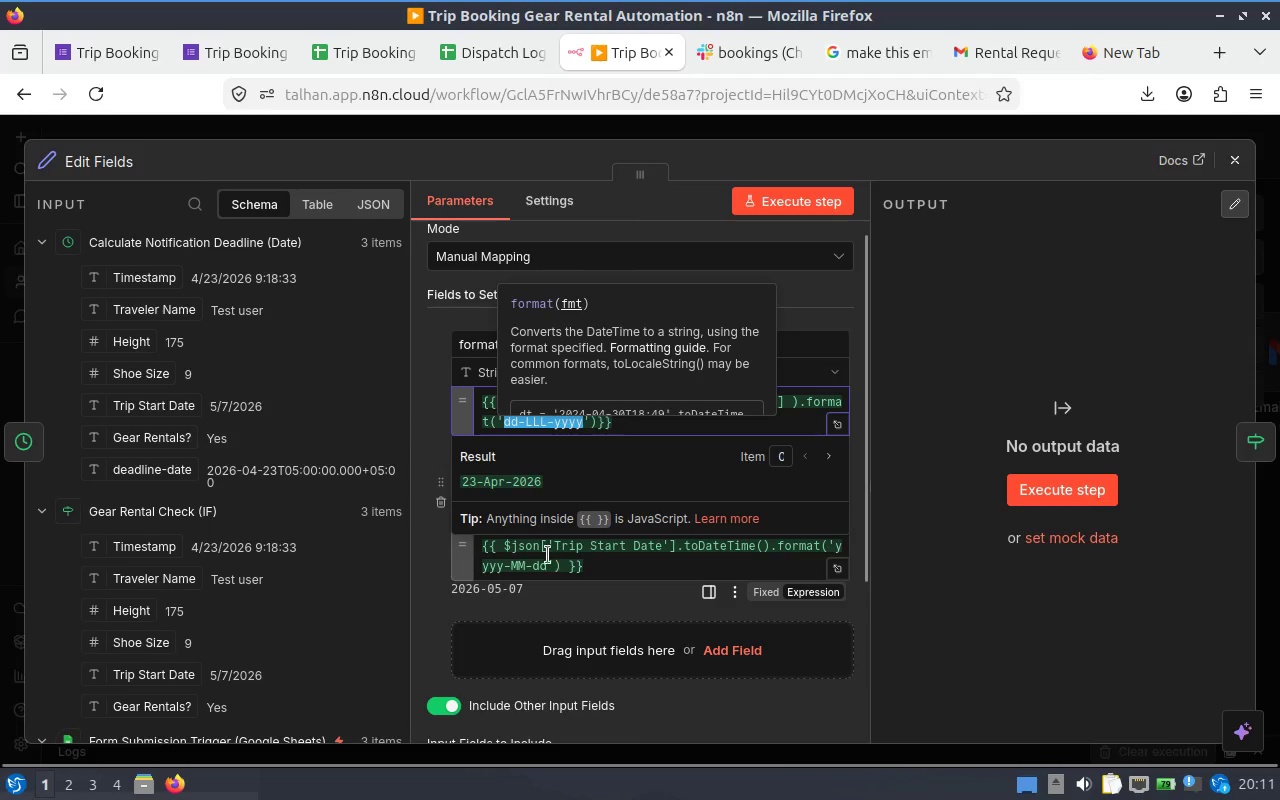 
wait(5.54)
 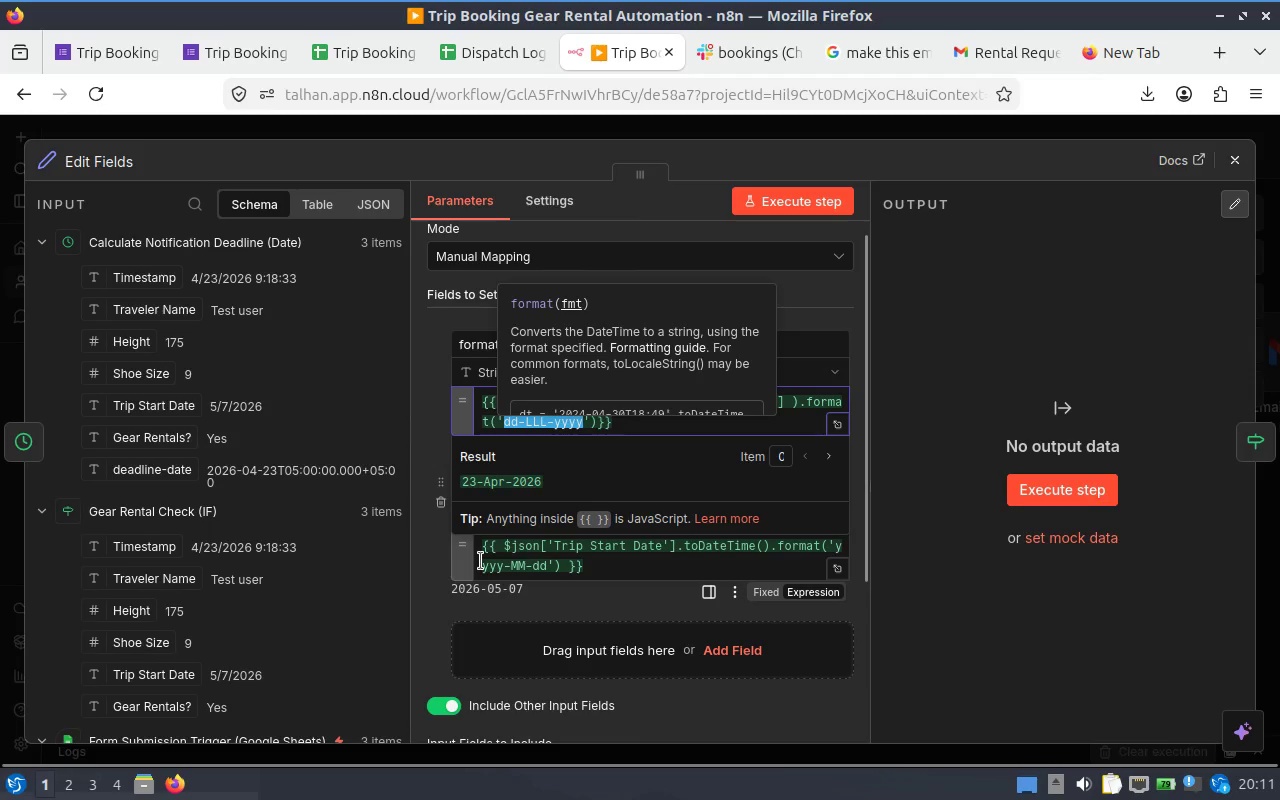 
left_click([540, 555])
 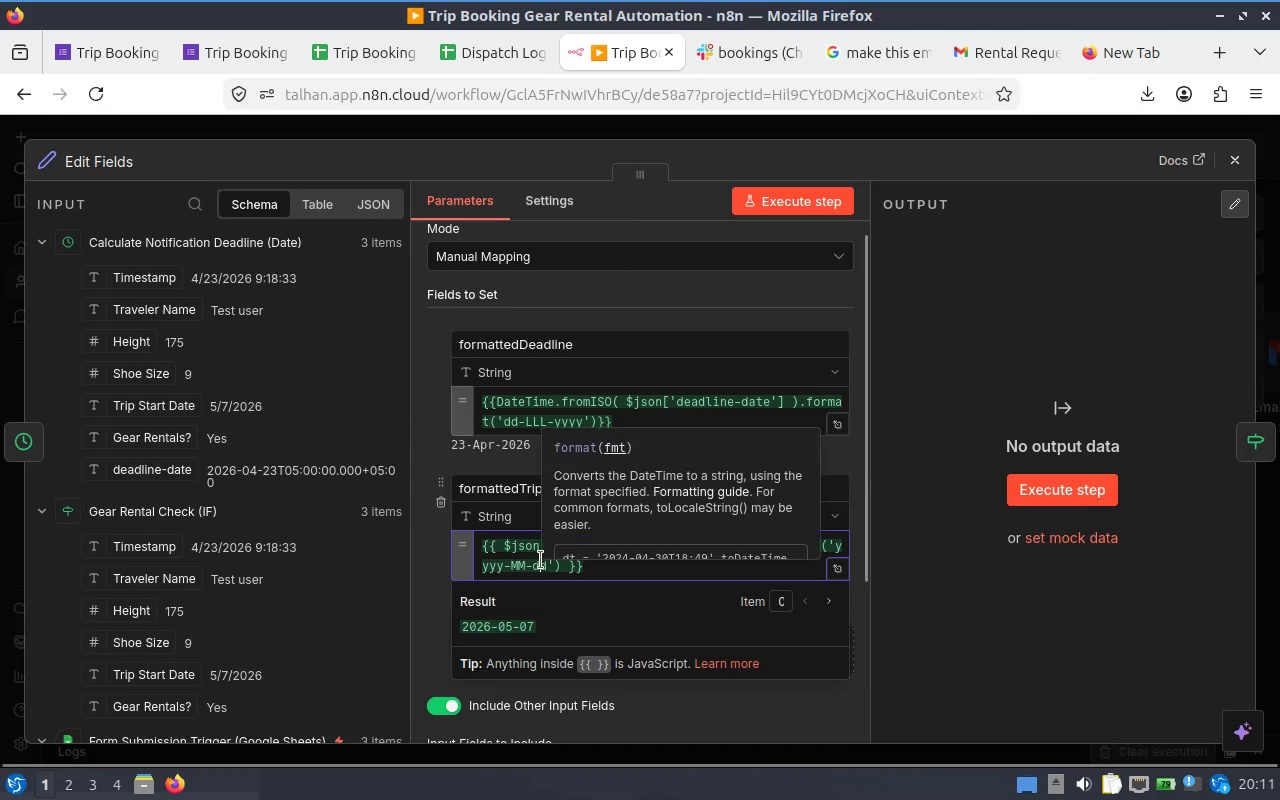 
left_click([540, 560])
 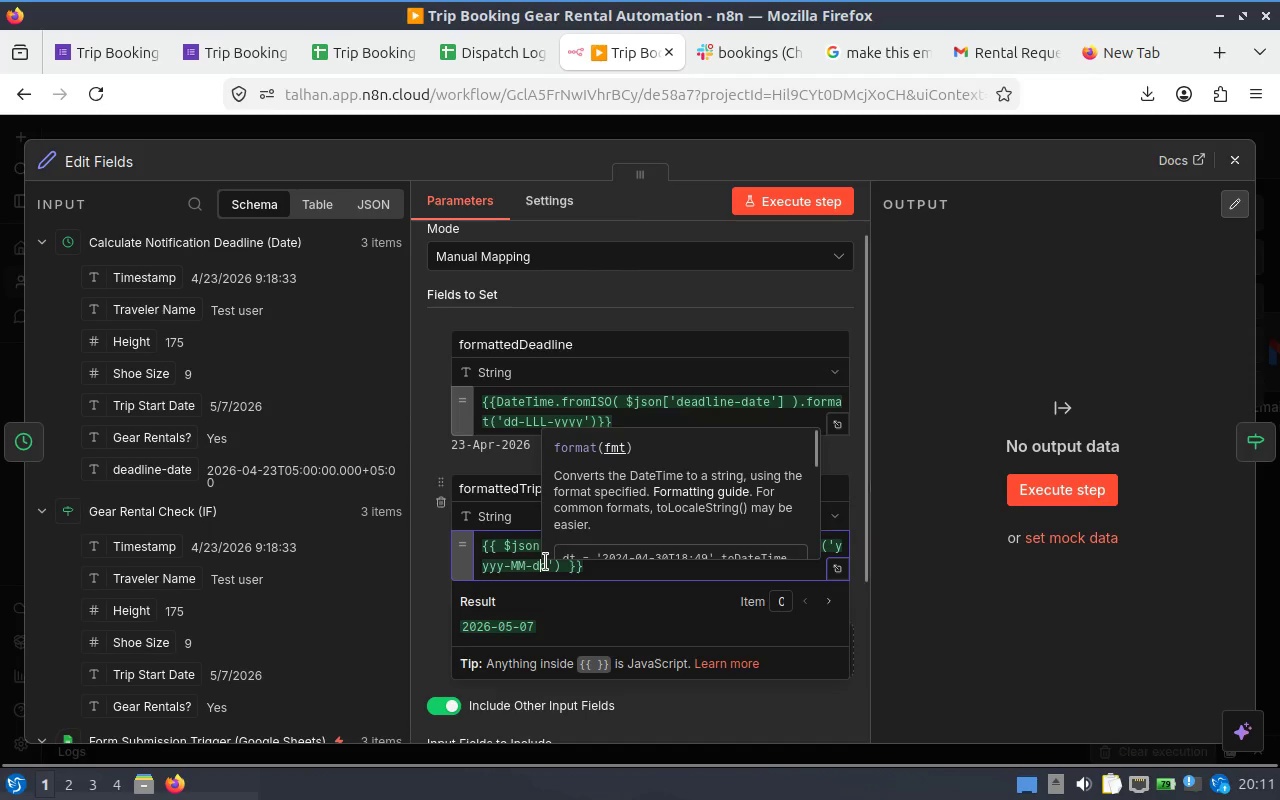 
left_click_drag(start_coordinate=[545, 562], to_coordinate=[832, 549])
 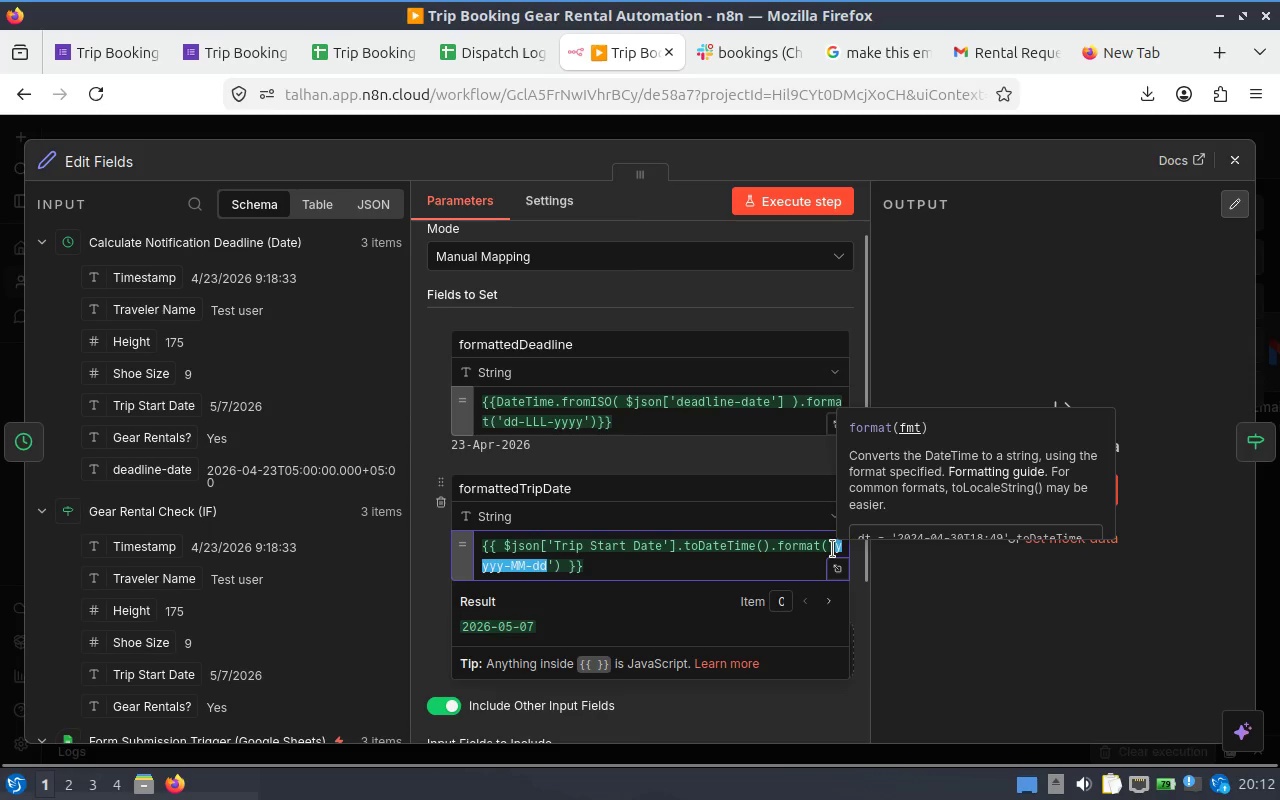 
key(Control+V)
 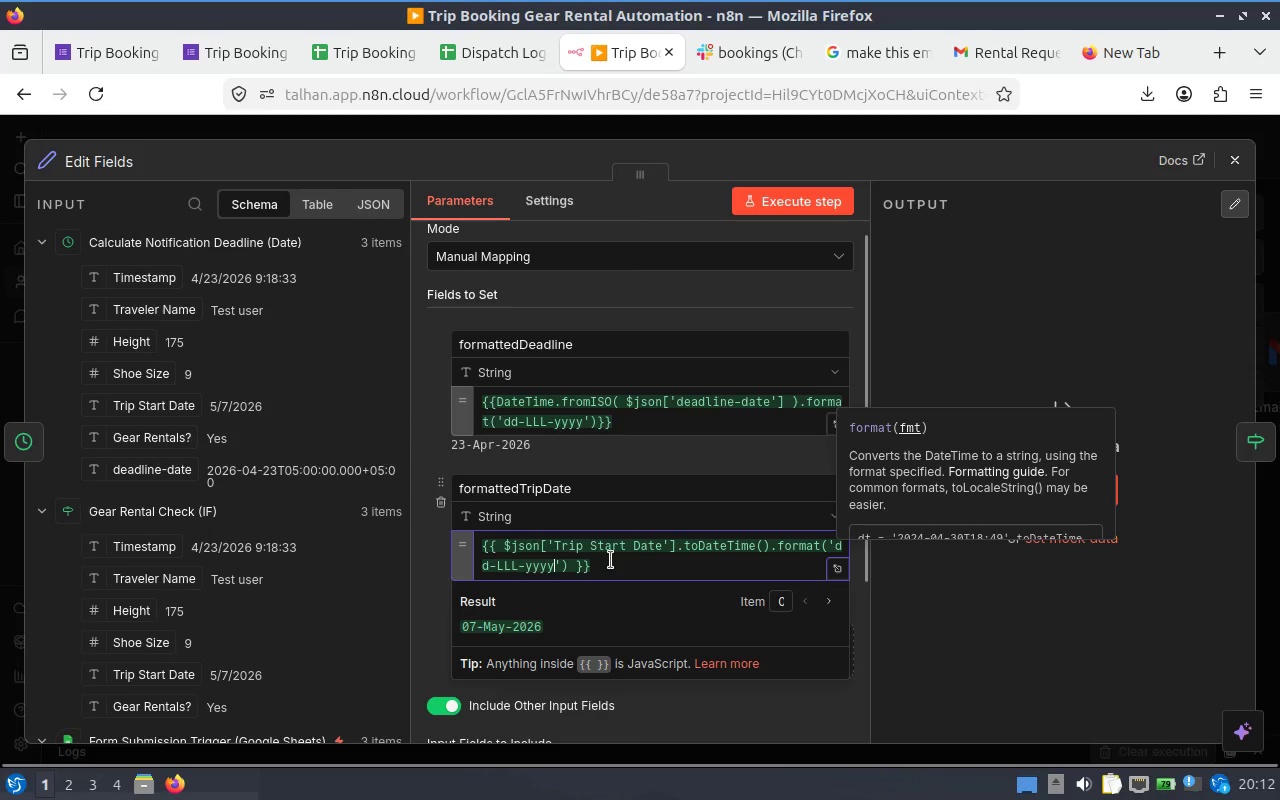 
left_click([610, 560])
 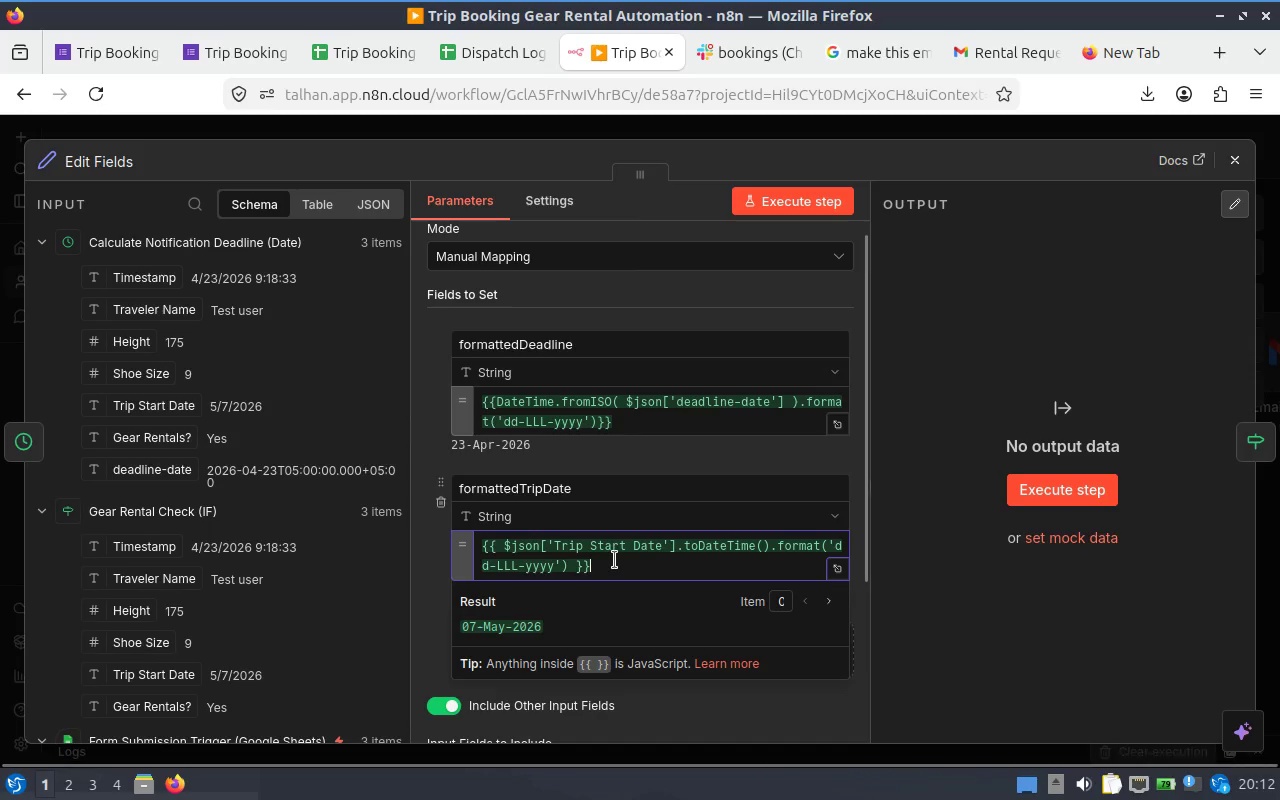 
scroll: coordinate [614, 560], scroll_direction: down, amount: 1.0
 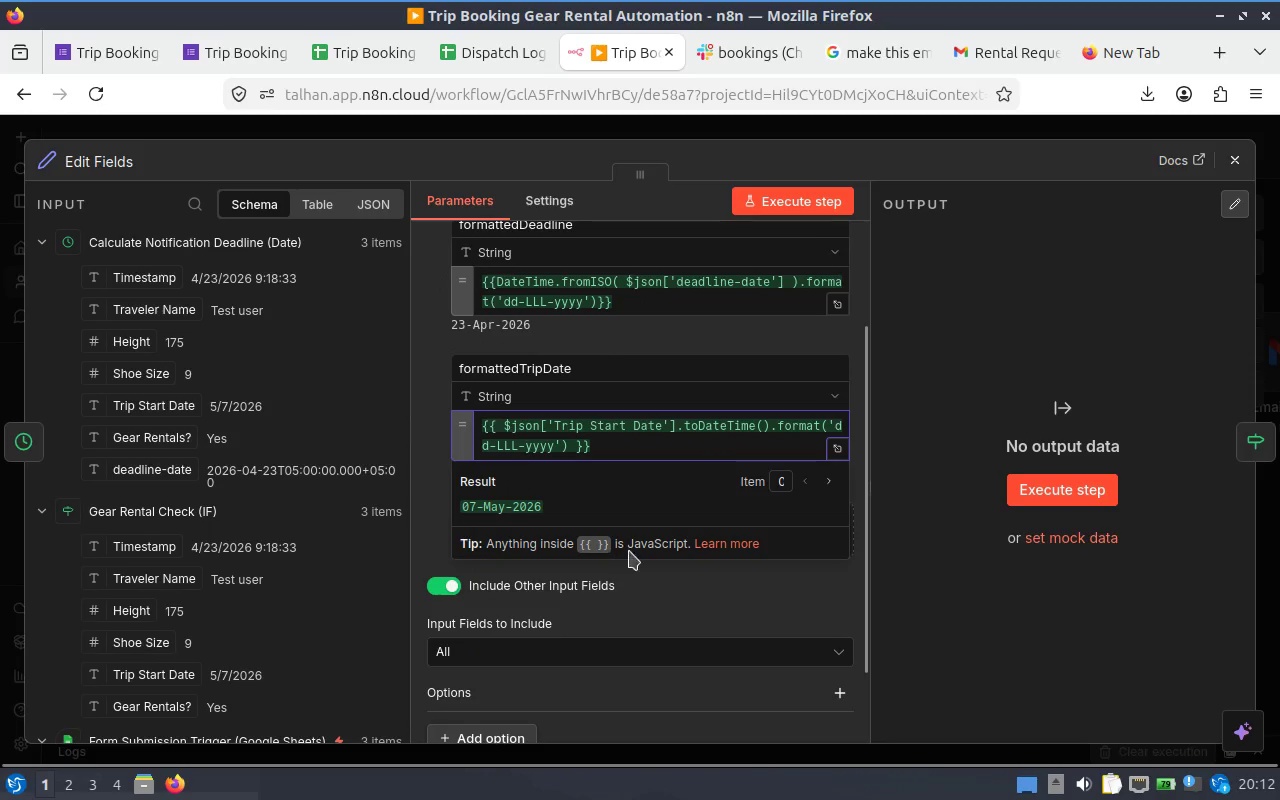 
scroll: coordinate [667, 471], scroll_direction: up, amount: 2.0
 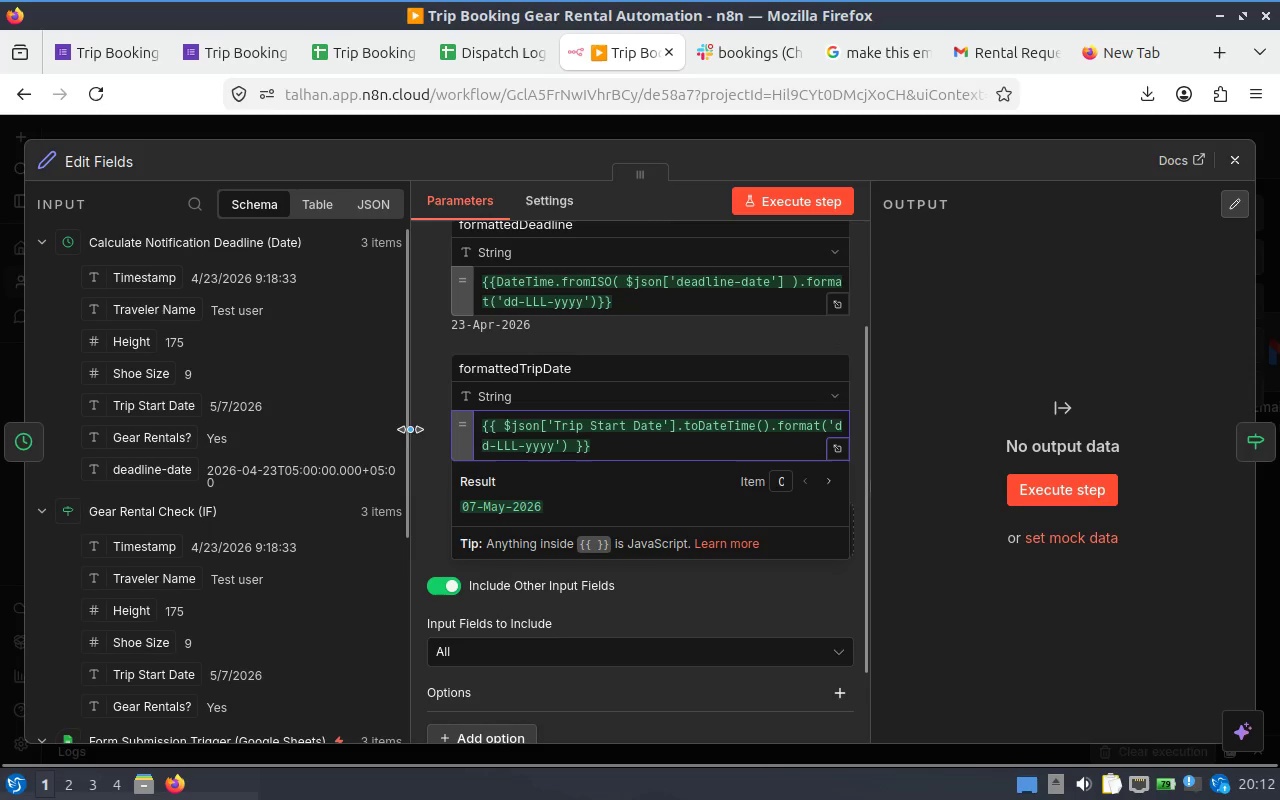 
left_click([422, 437])
 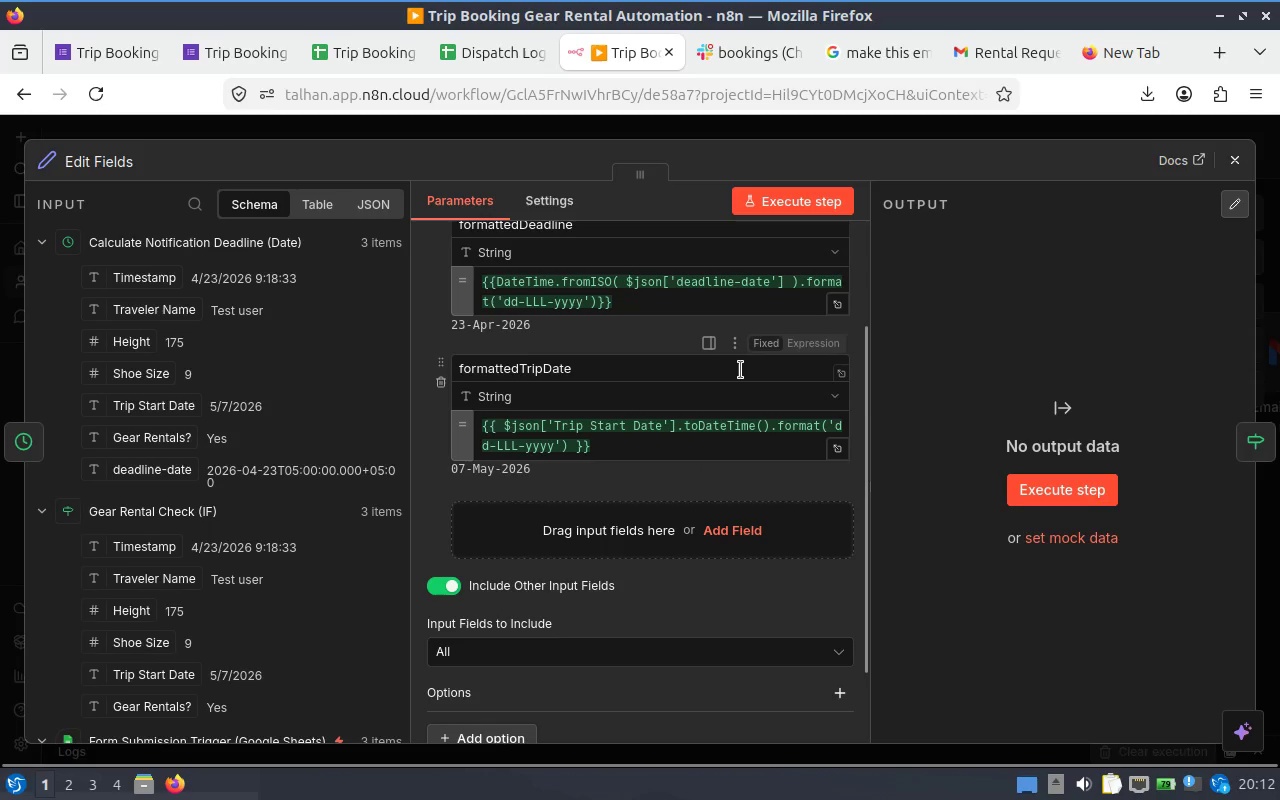 
scroll: coordinate [718, 455], scroll_direction: down, amount: 1.0
 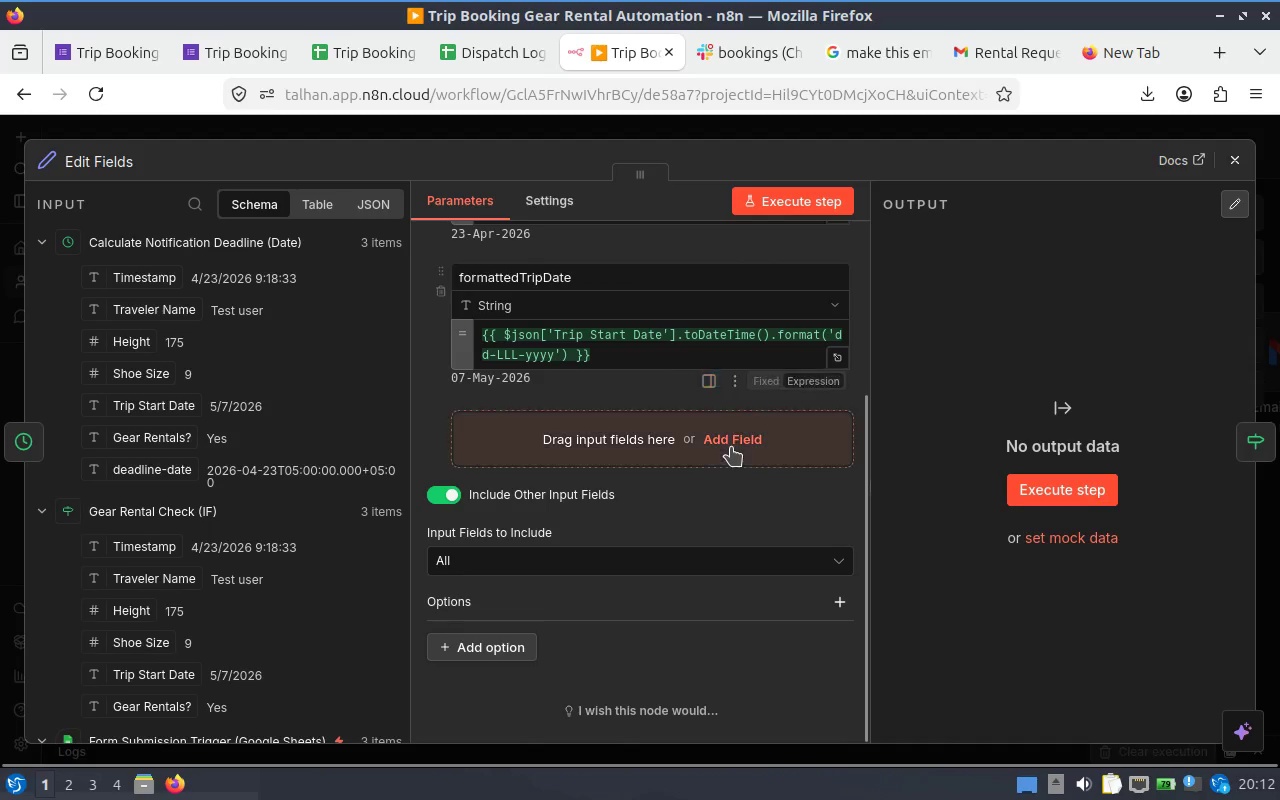 
left_click([728, 445])
 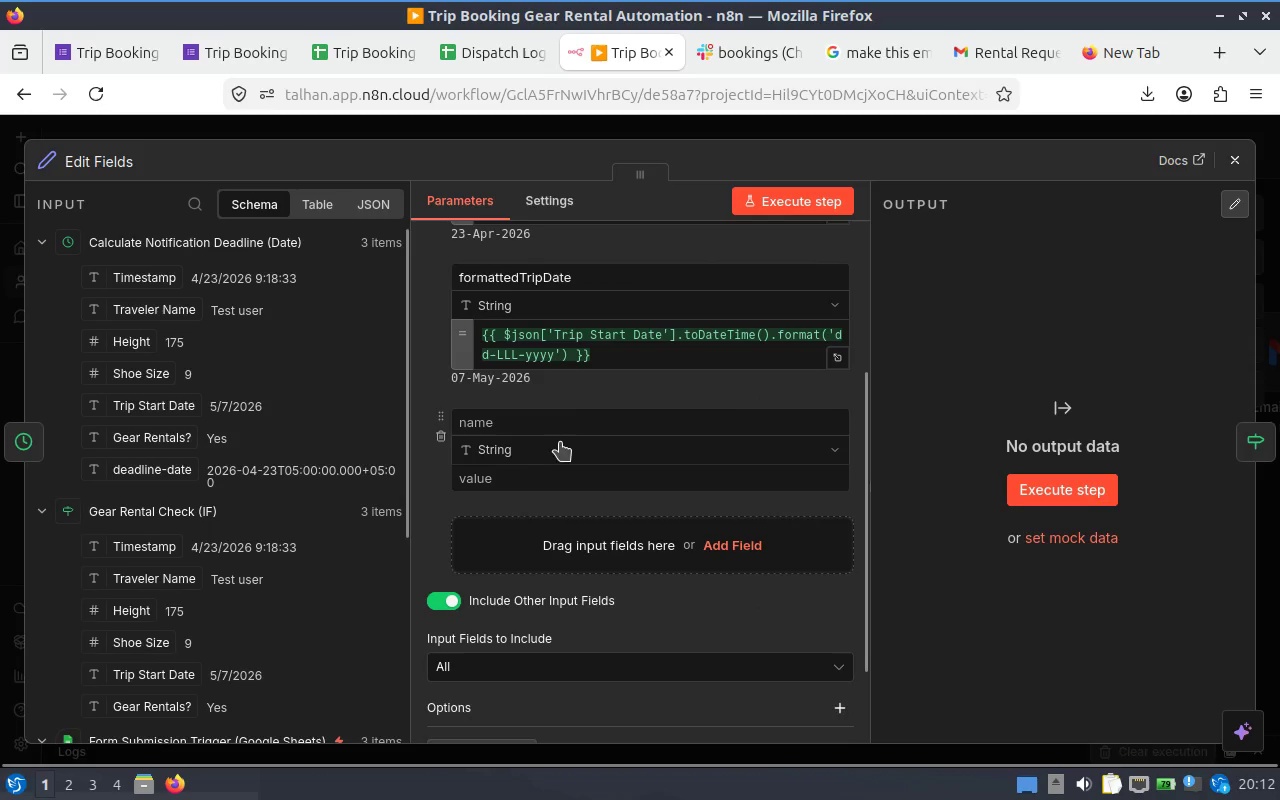 
wait(5.78)
 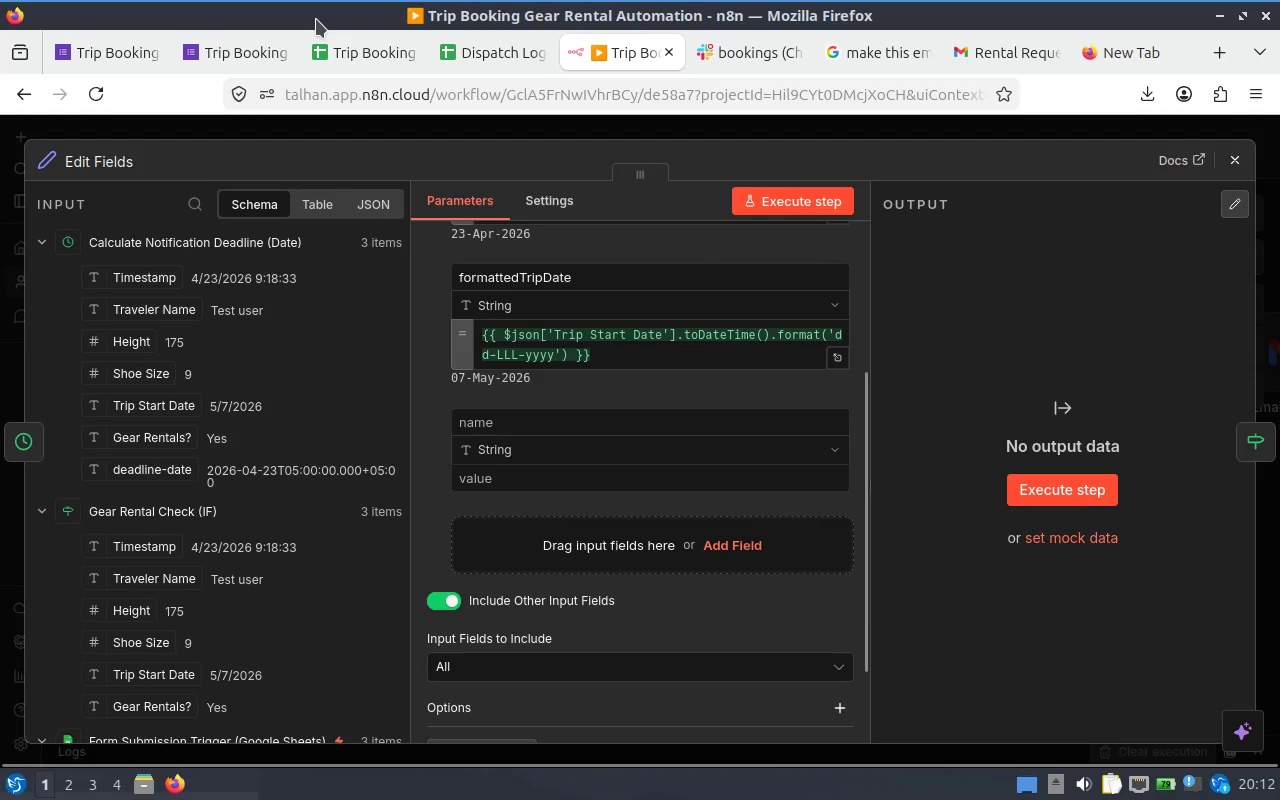 
left_click([566, 417])
 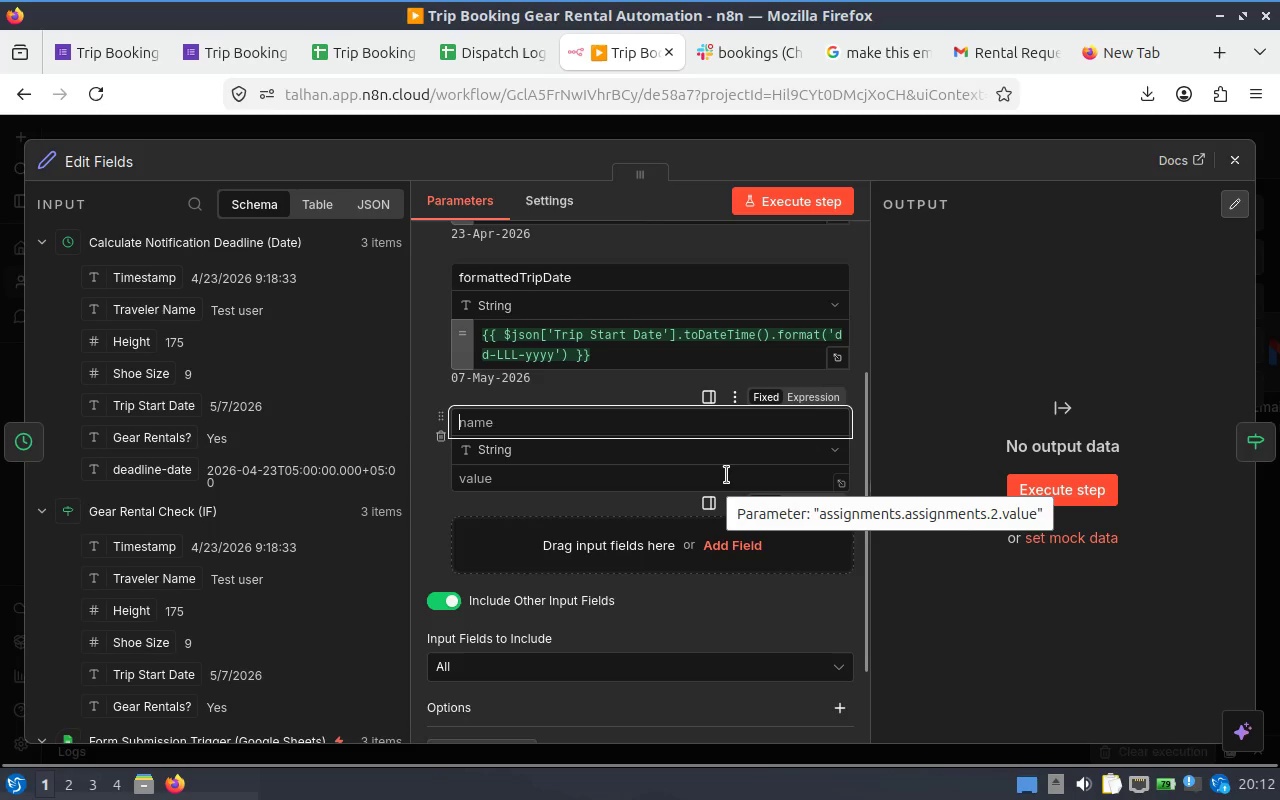 
type(travelerName)
 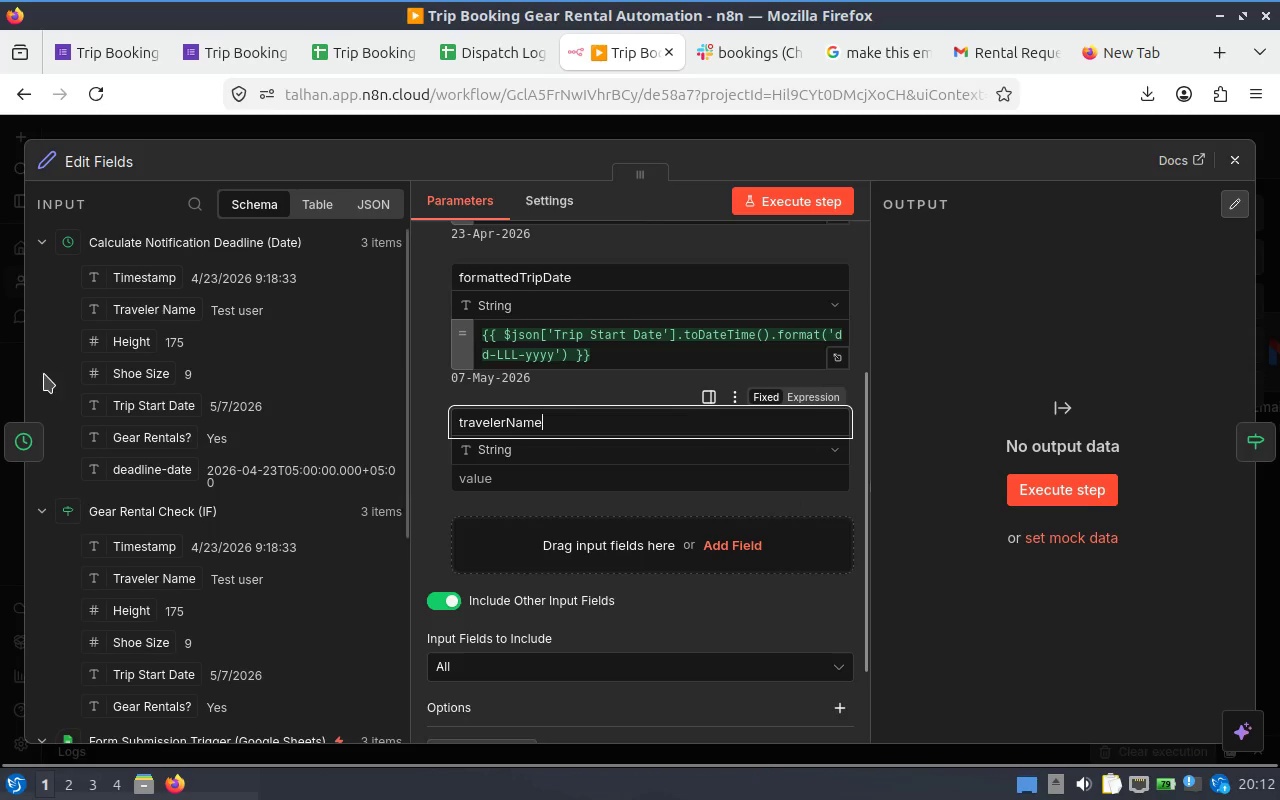 
scroll: coordinate [201, 376], scroll_direction: up, amount: 1.0
 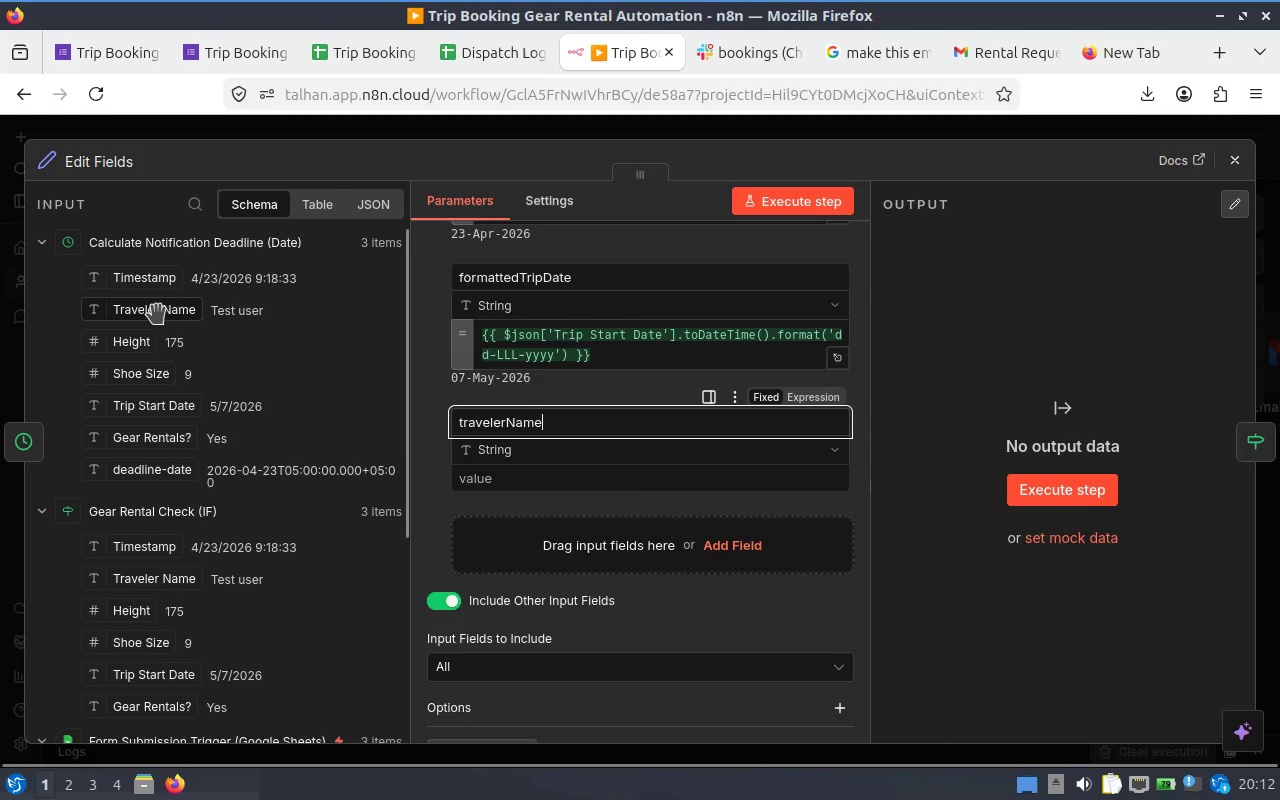 
left_click_drag(start_coordinate=[158, 314], to_coordinate=[555, 480])
 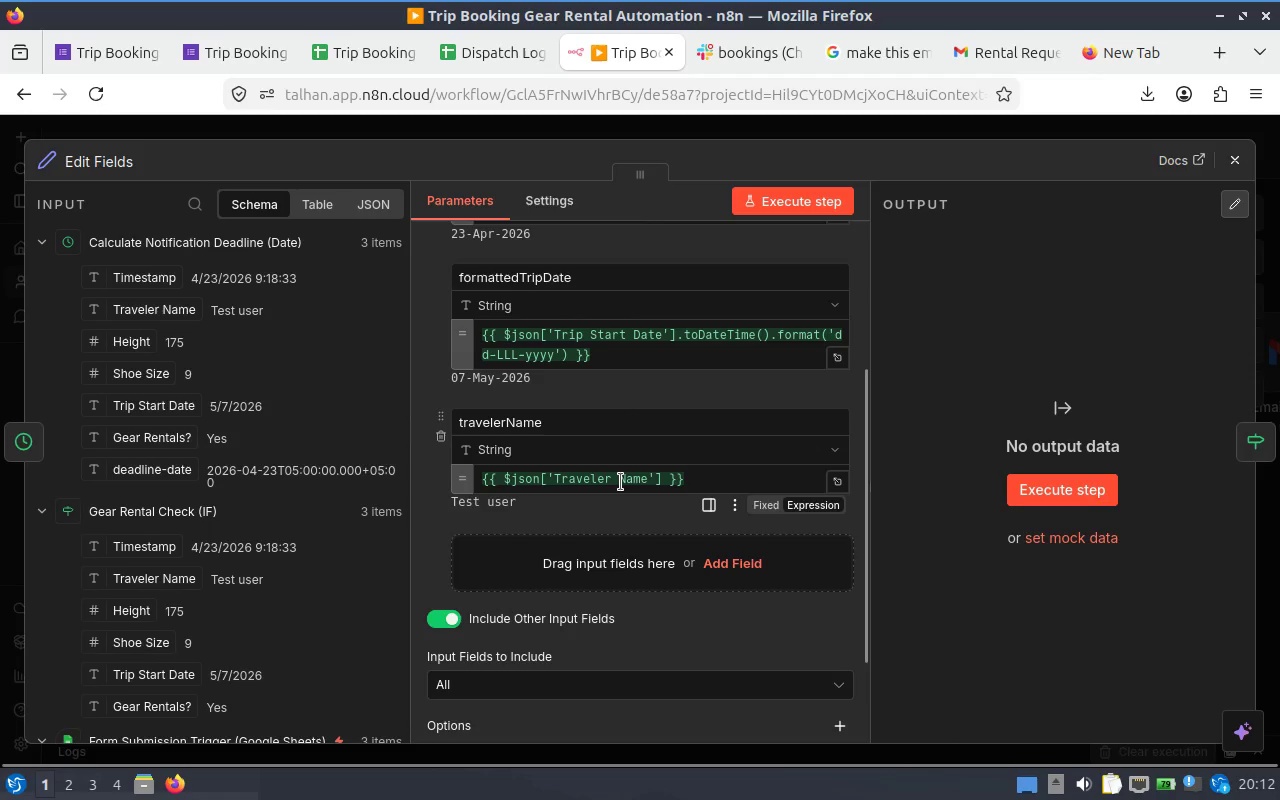 
scroll: coordinate [688, 499], scroll_direction: down, amount: 1.0
 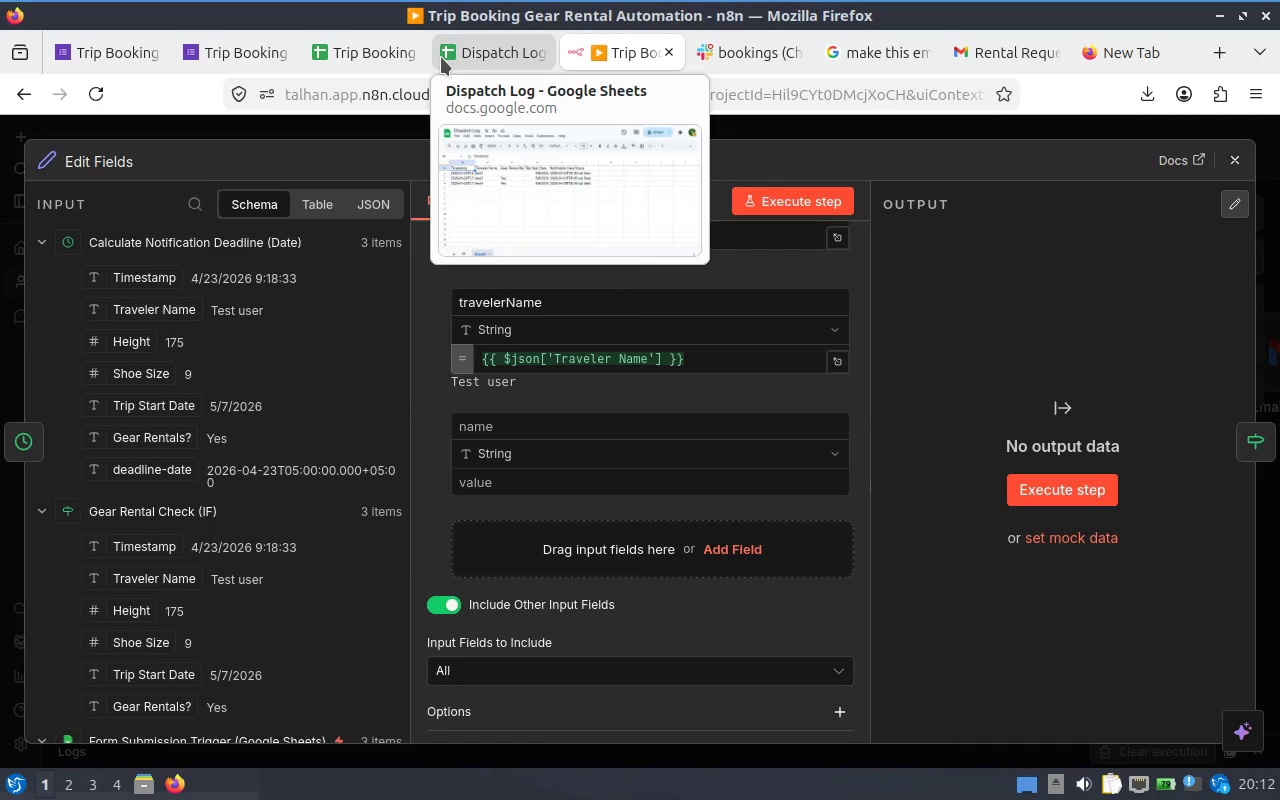 
wait(6.78)
 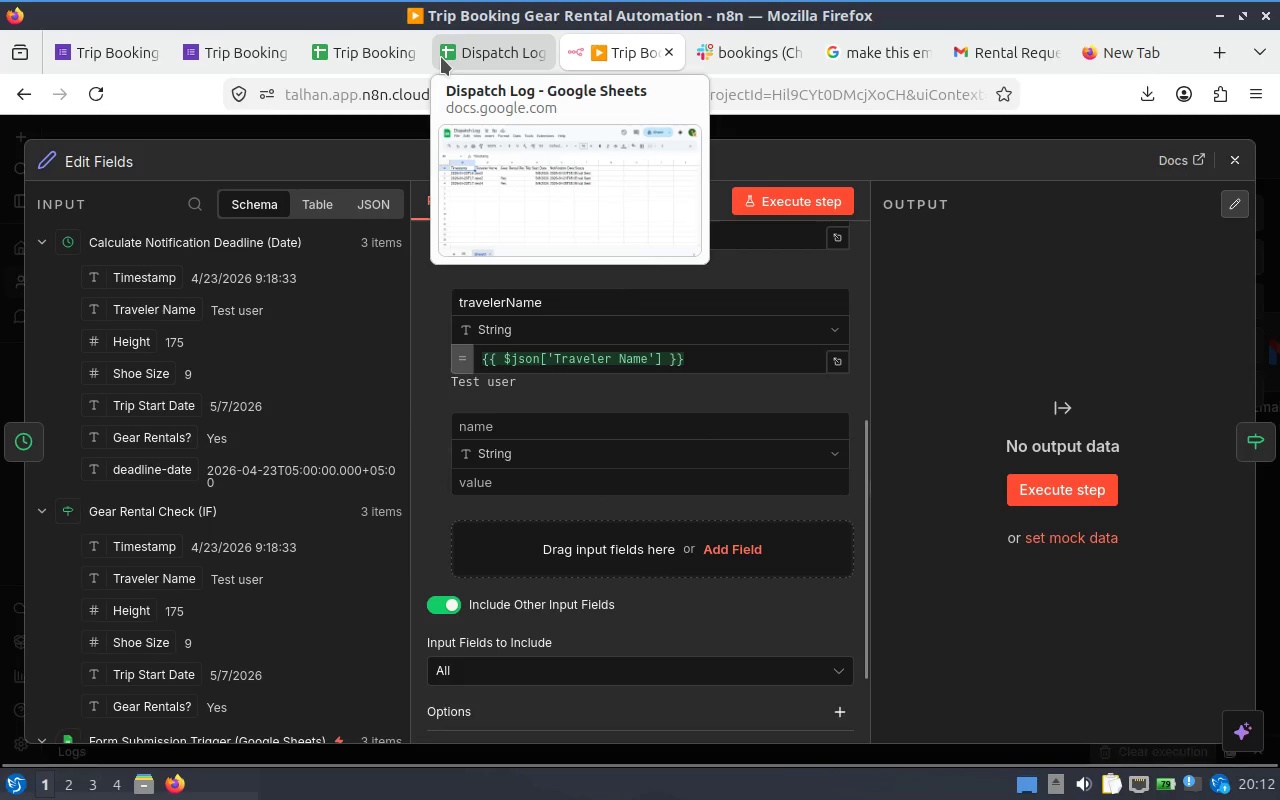 
left_click([600, 425])
 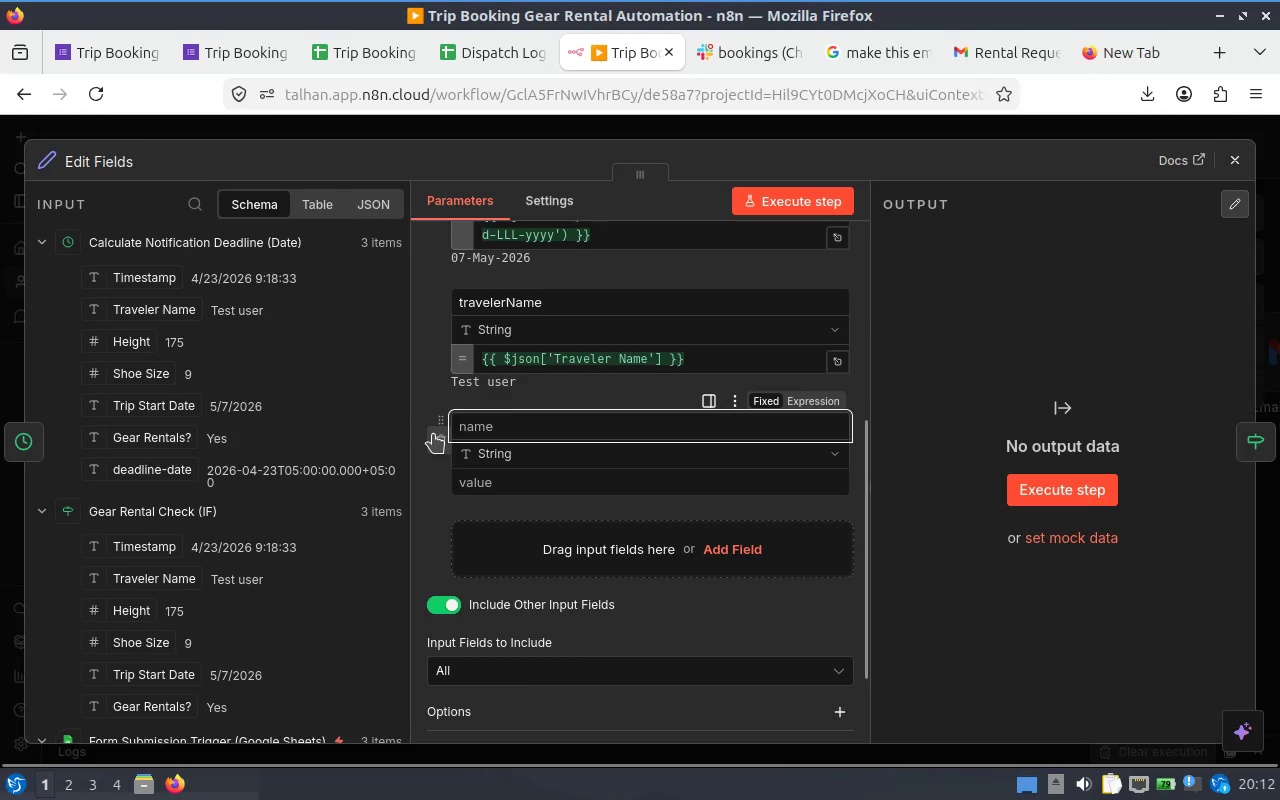 
wait(6.83)
 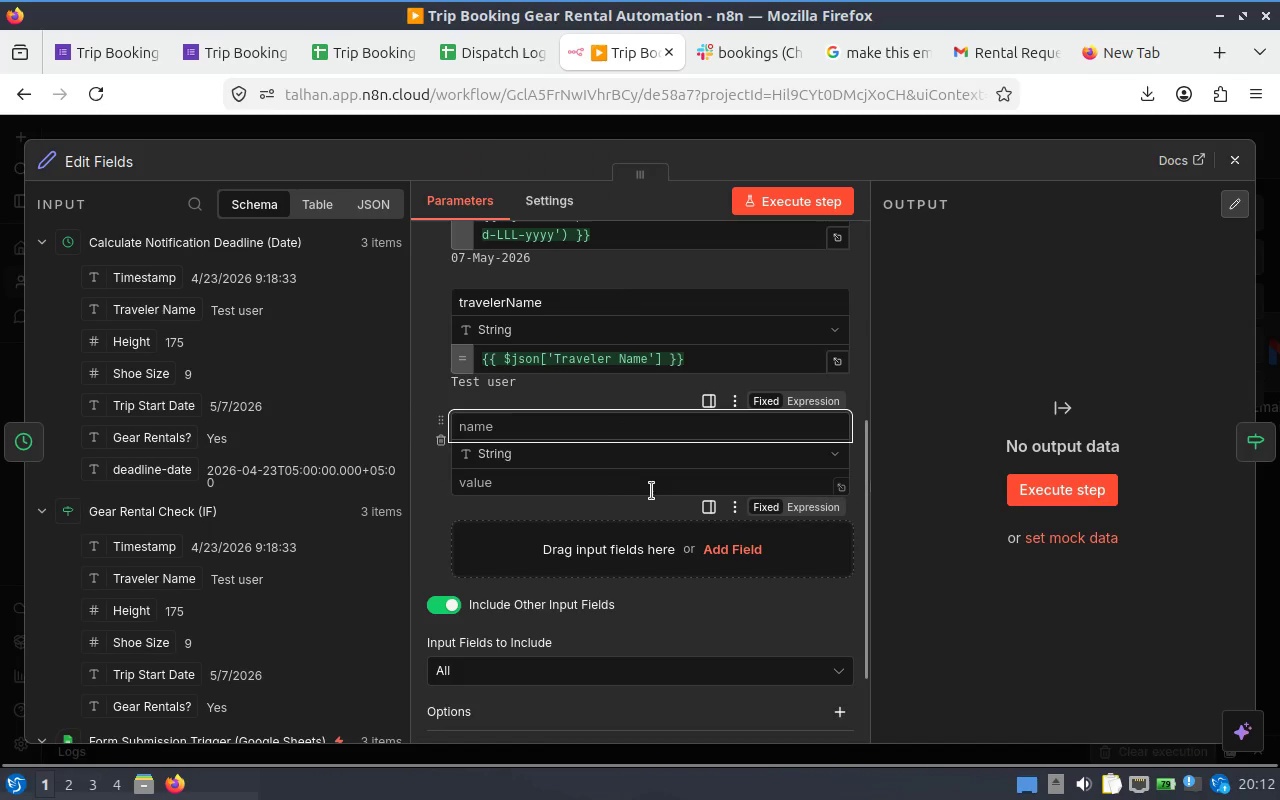 
left_click([738, 455])
 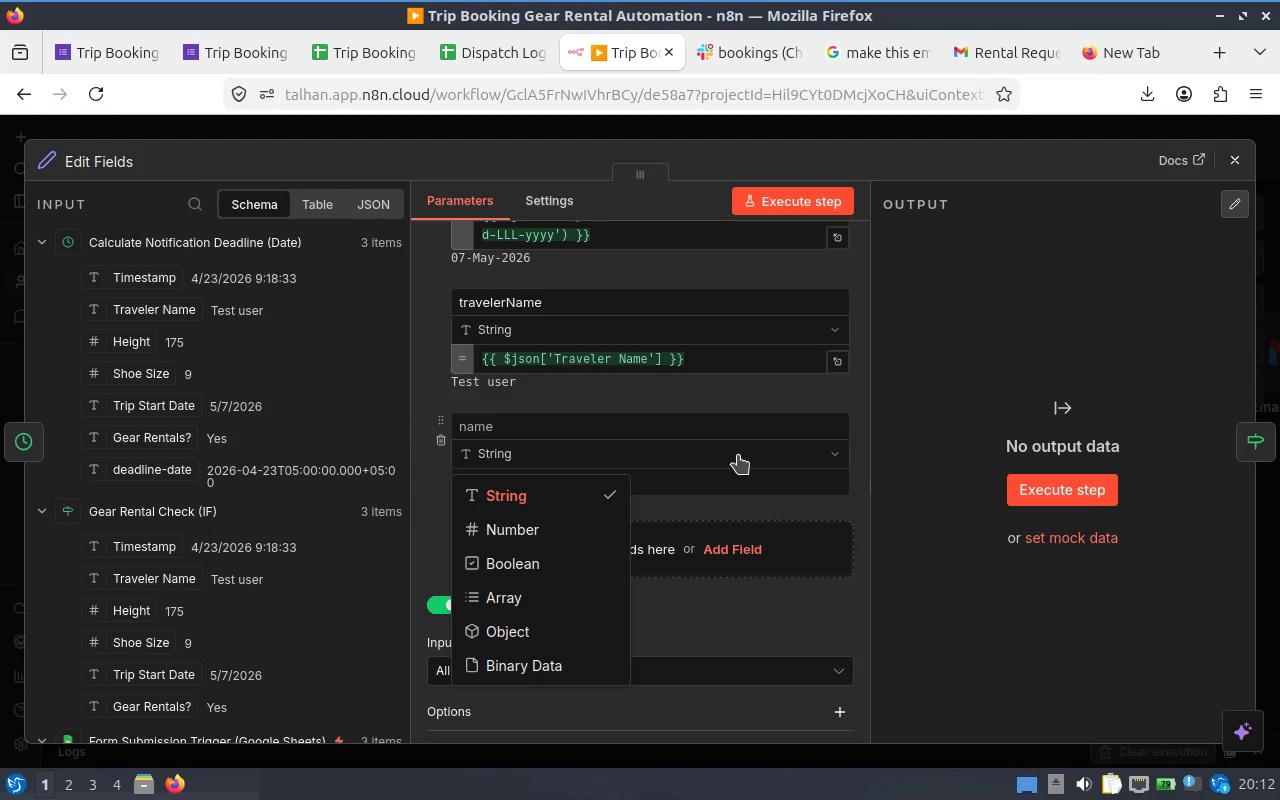 
left_click([738, 455])
 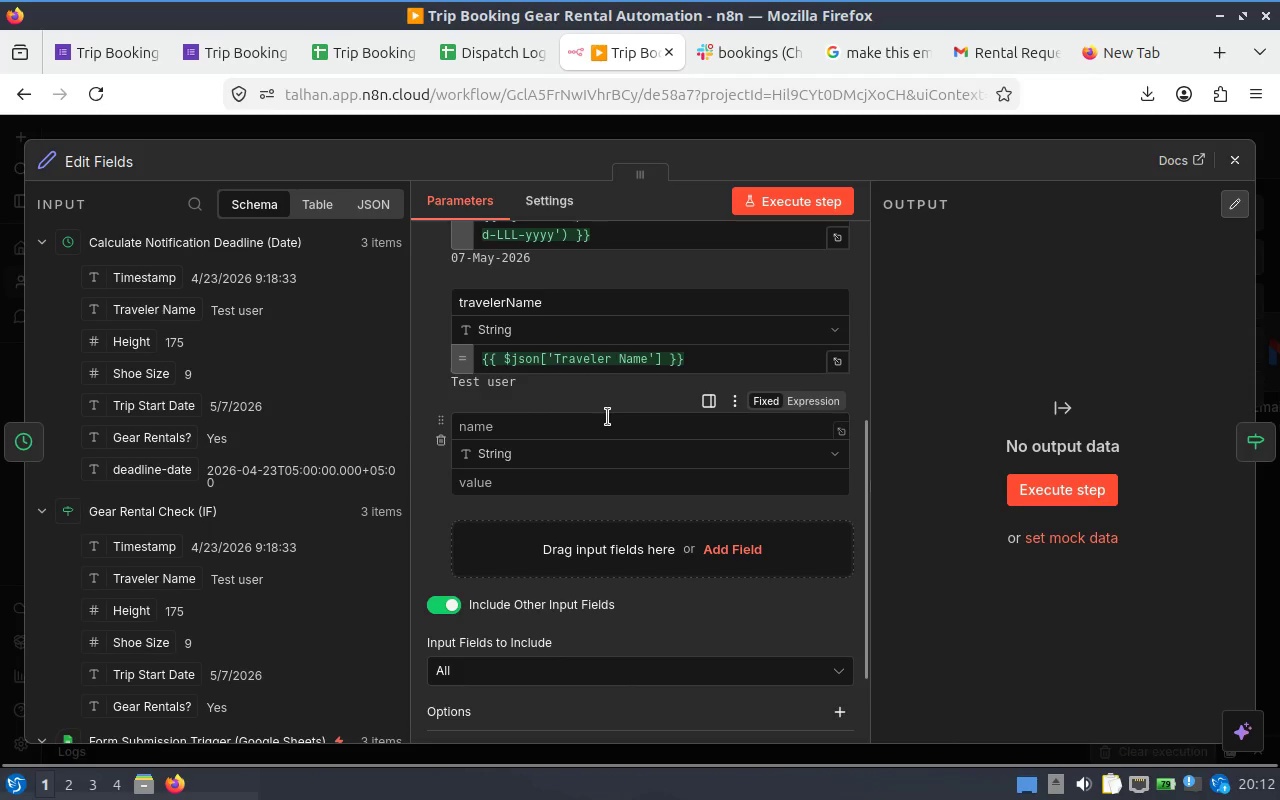 
left_click([607, 417])
 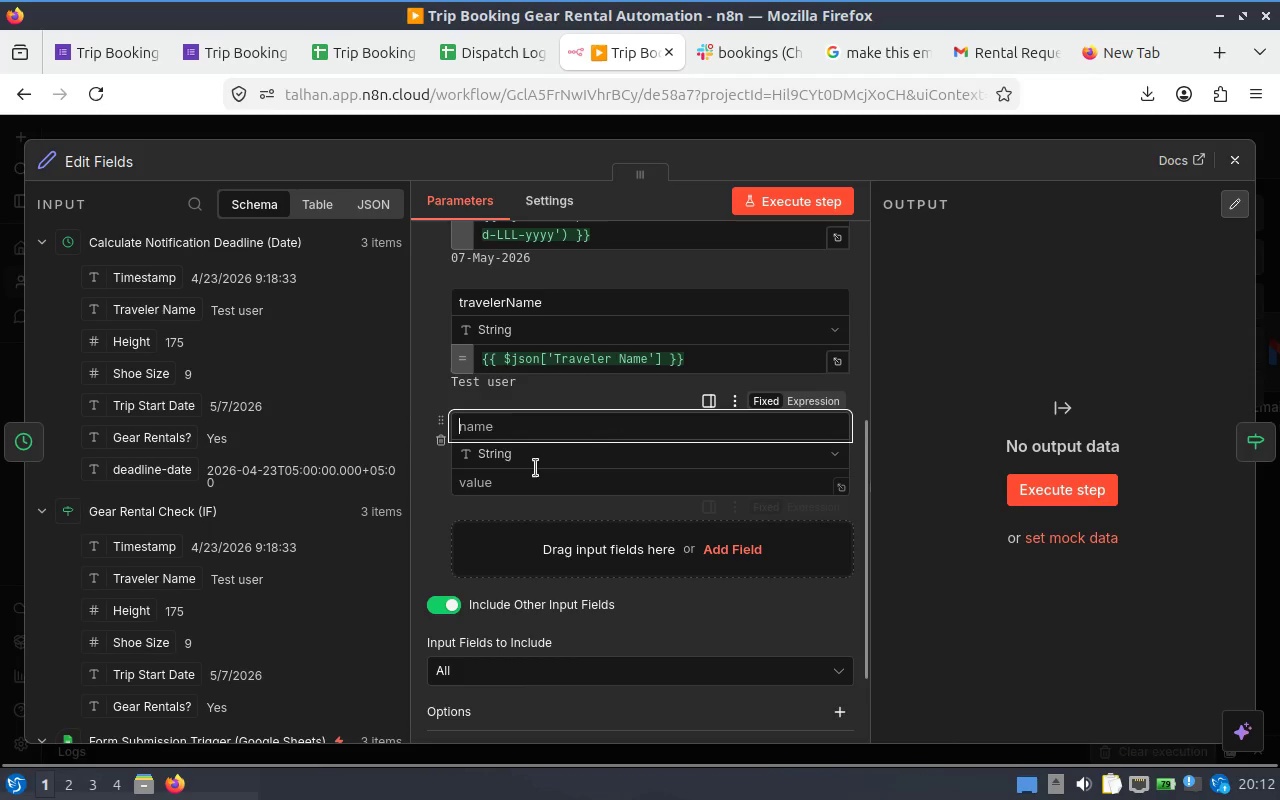 
left_click([606, 453])
 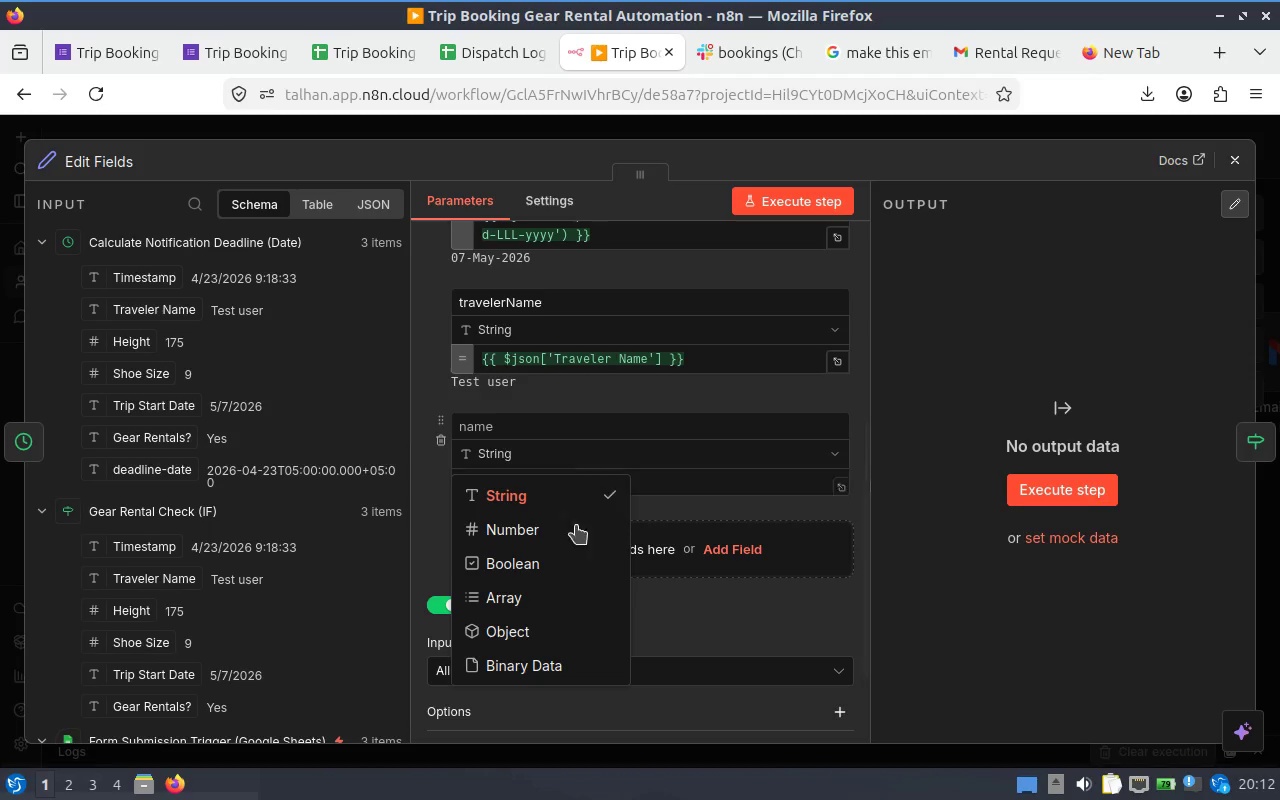 
scroll: coordinate [549, 628], scroll_direction: down, amount: 1.0
 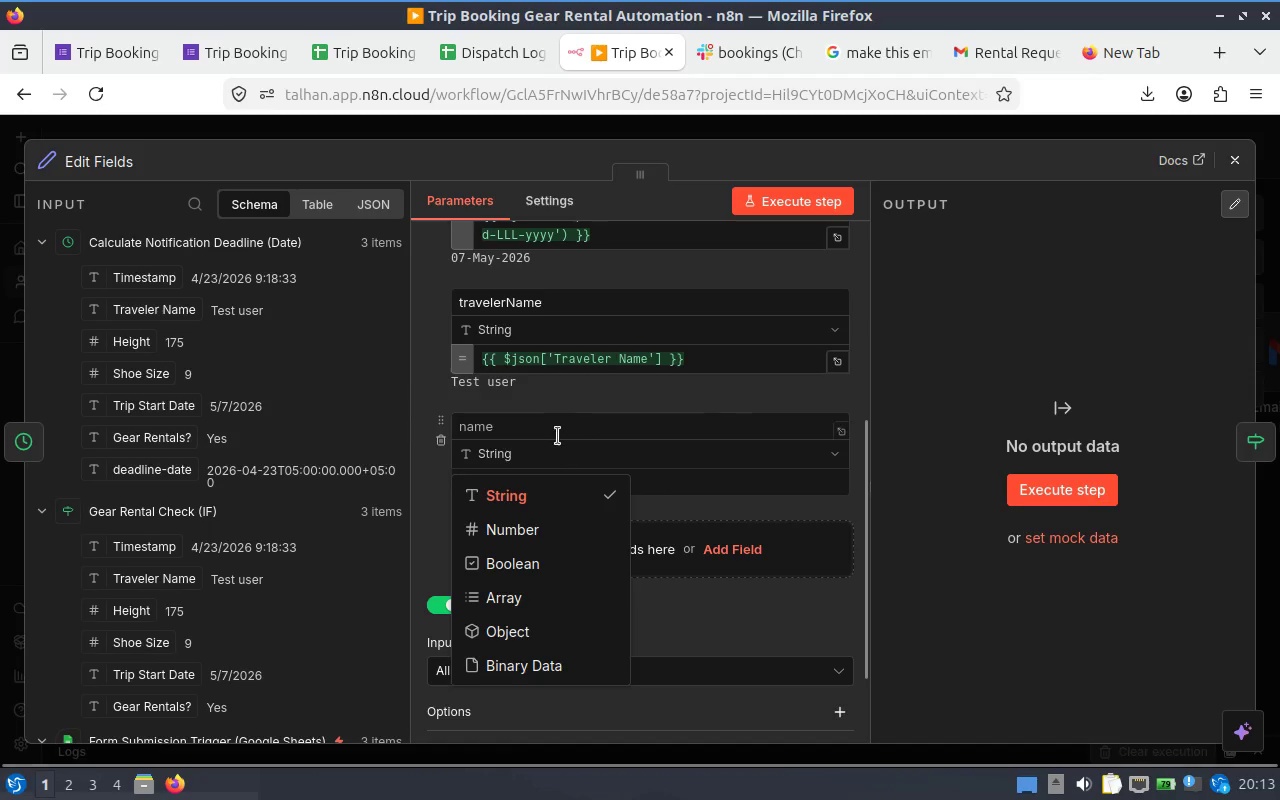 
left_click([520, 421])
 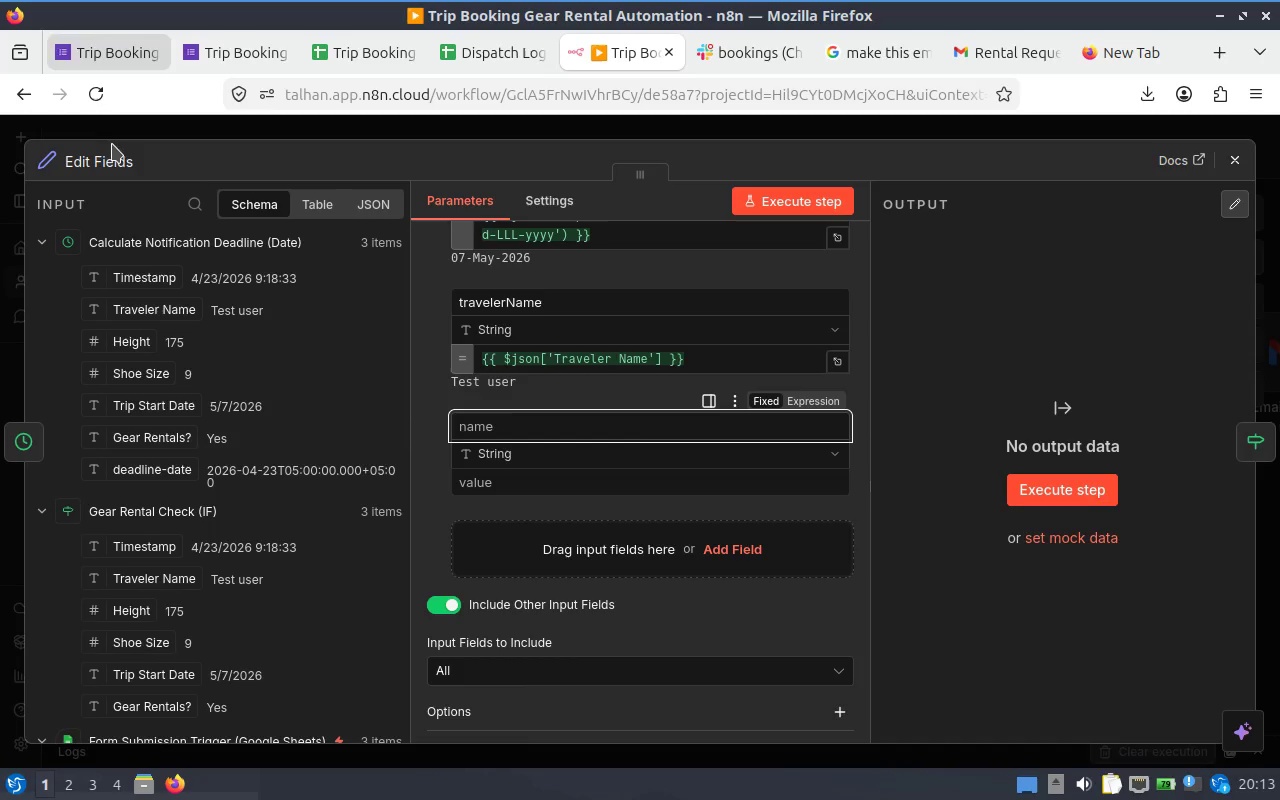 
wait(6.58)
 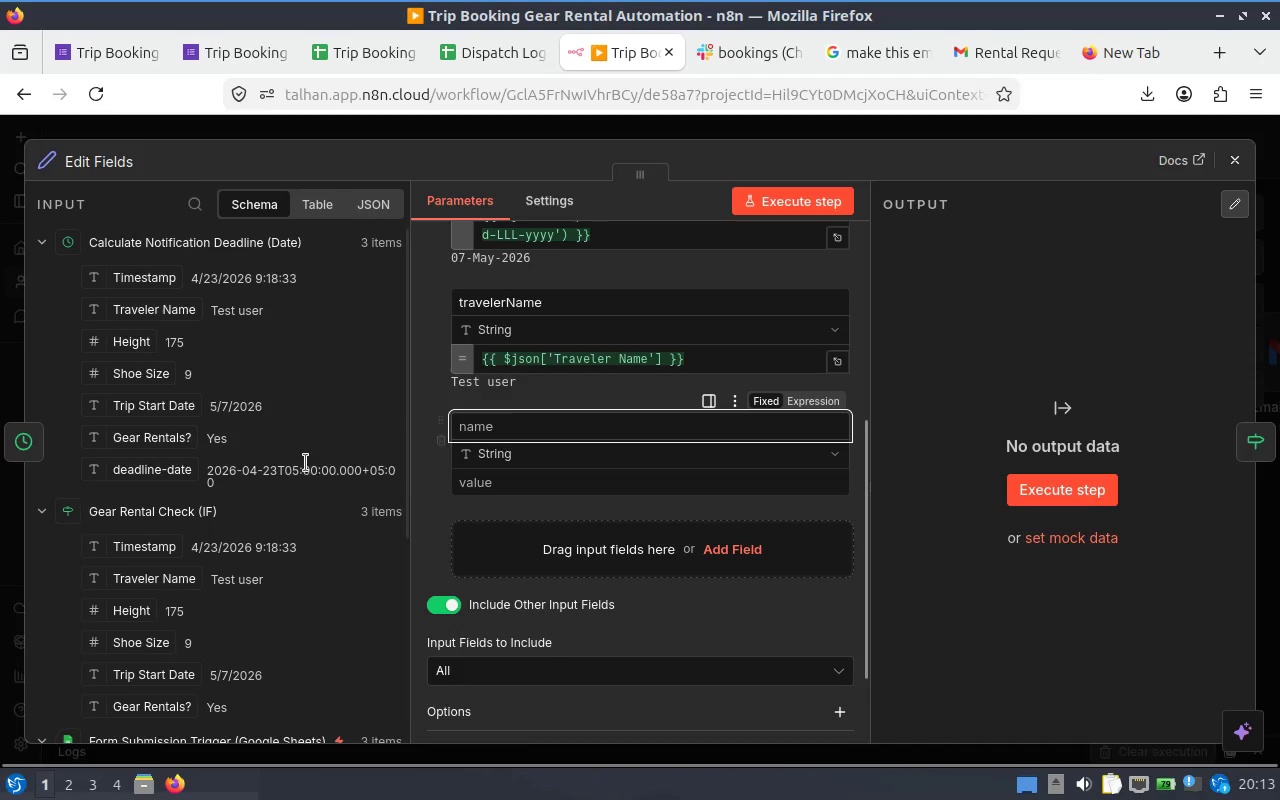 
left_click_drag(start_coordinate=[130, 343], to_coordinate=[544, 433])
 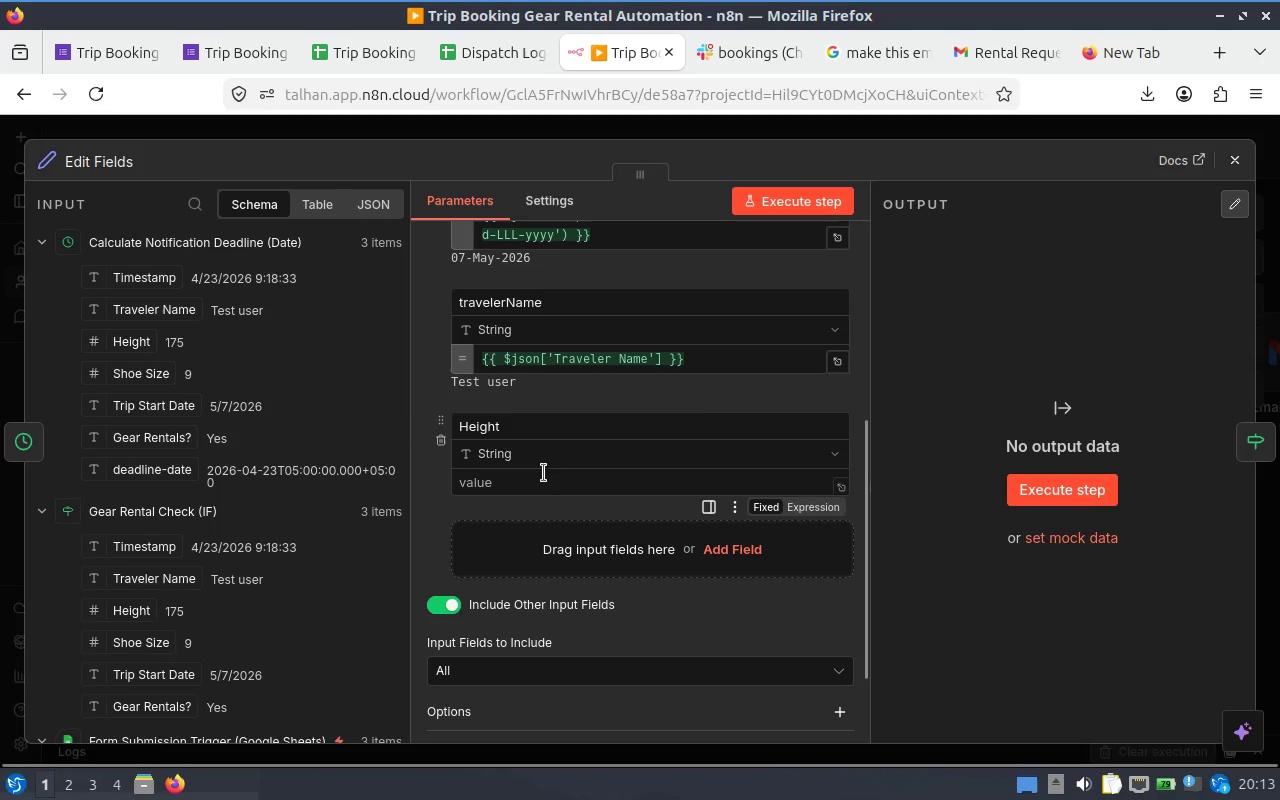 
left_click([544, 430])
 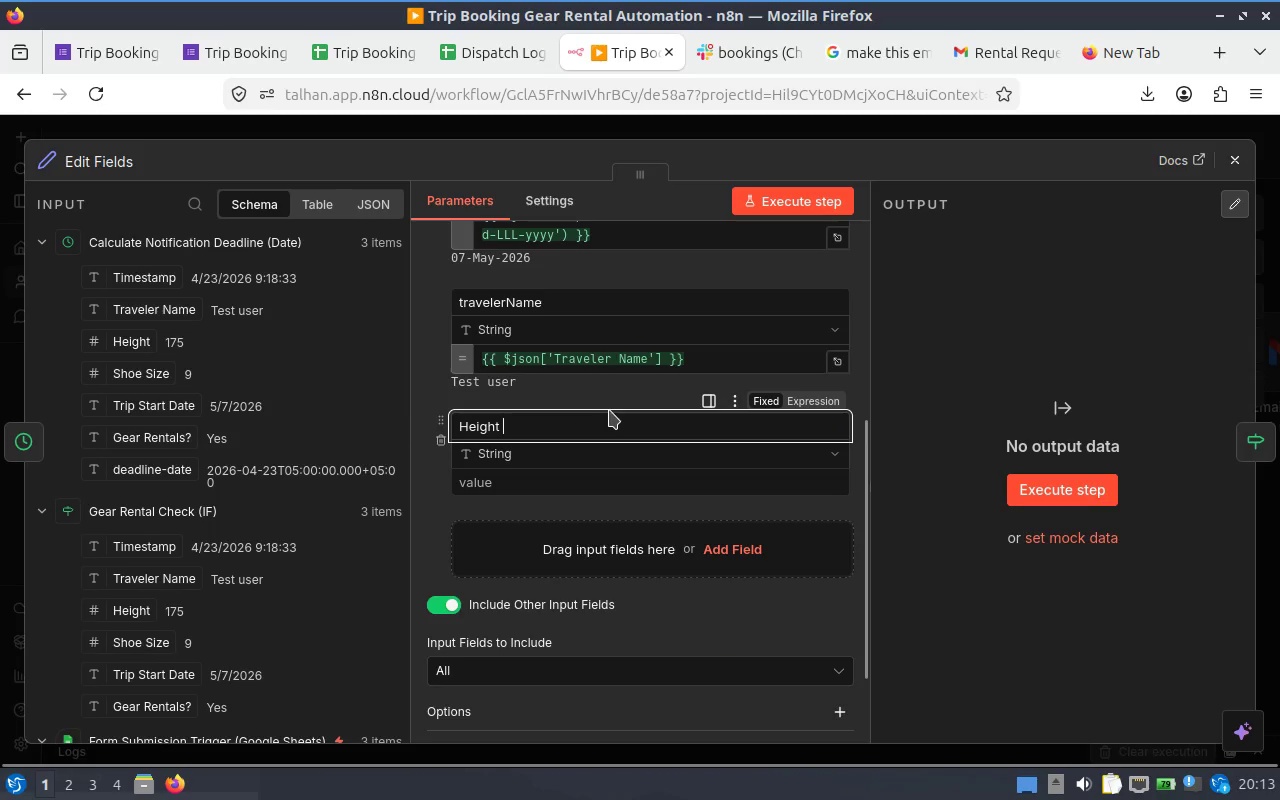 
key(Backspace)
 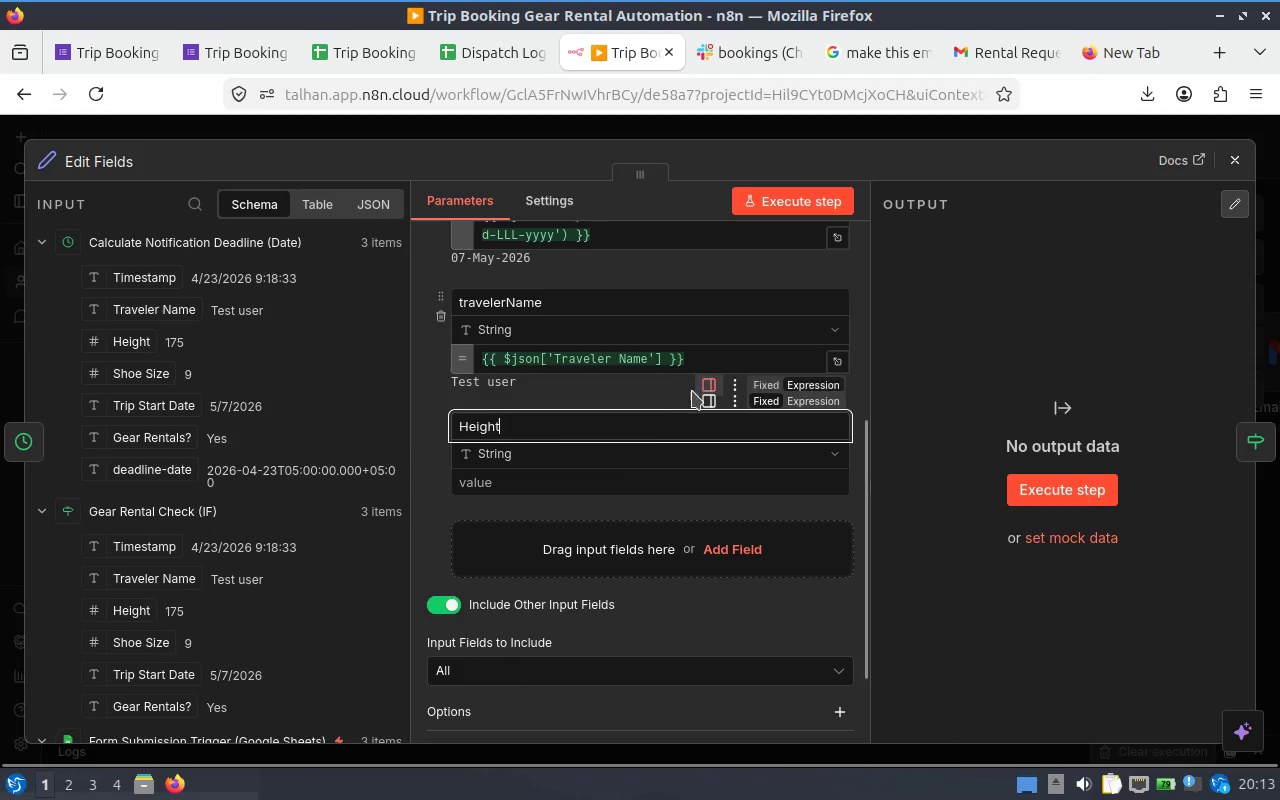 
left_click([619, 468])
 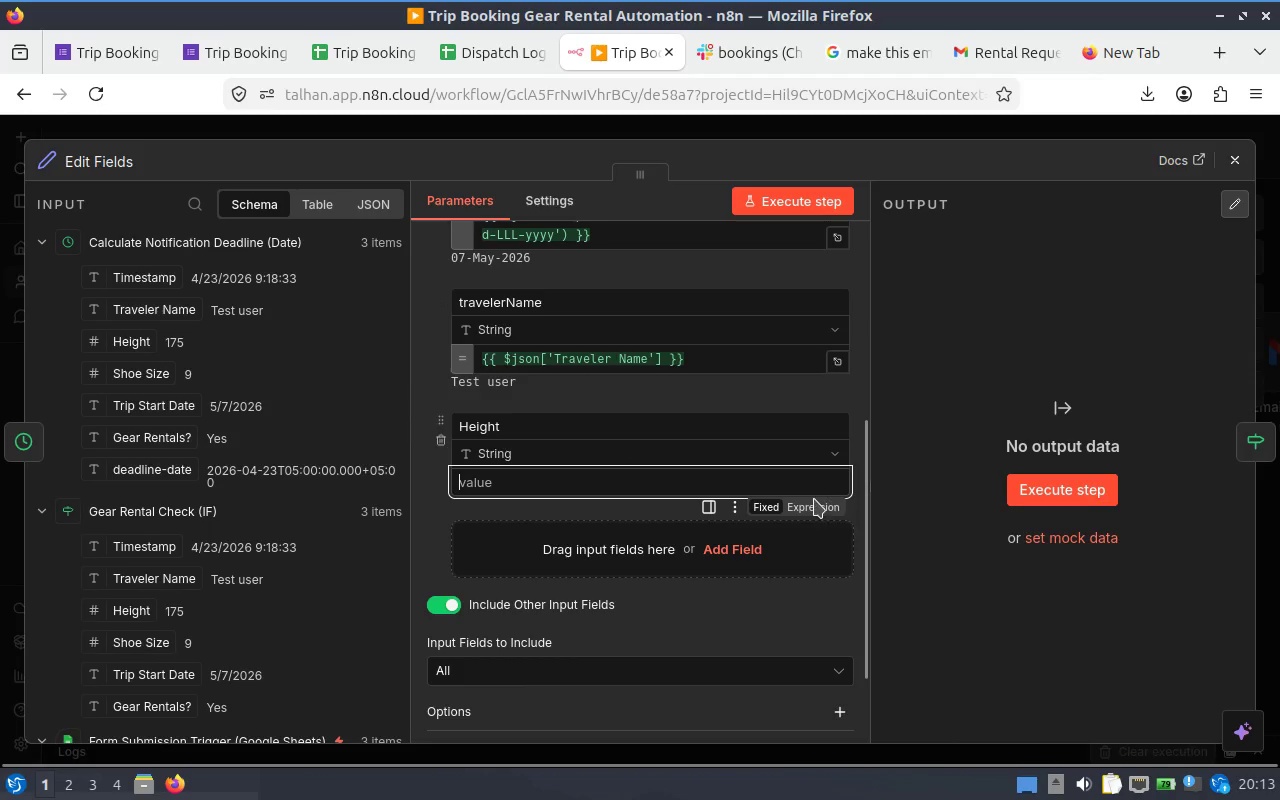 
left_click([819, 503])
 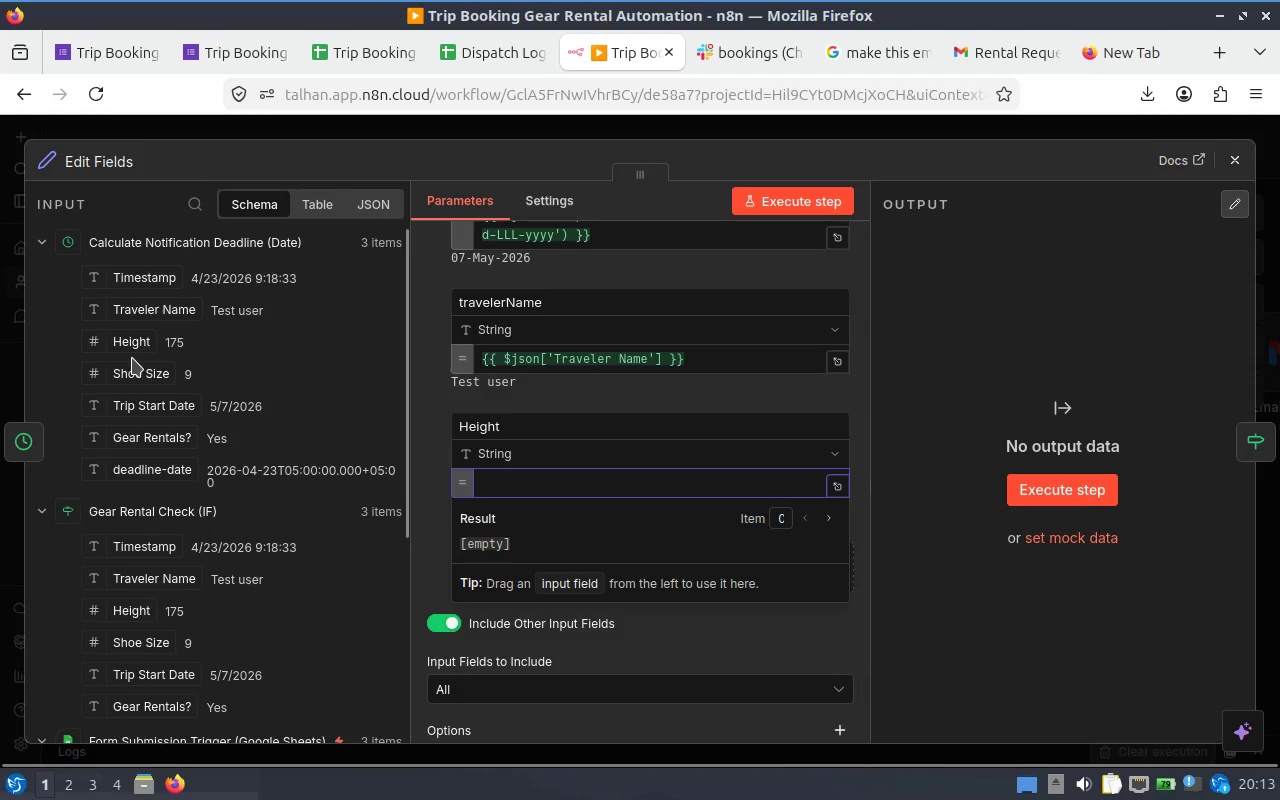 
left_click_drag(start_coordinate=[132, 347], to_coordinate=[533, 471])
 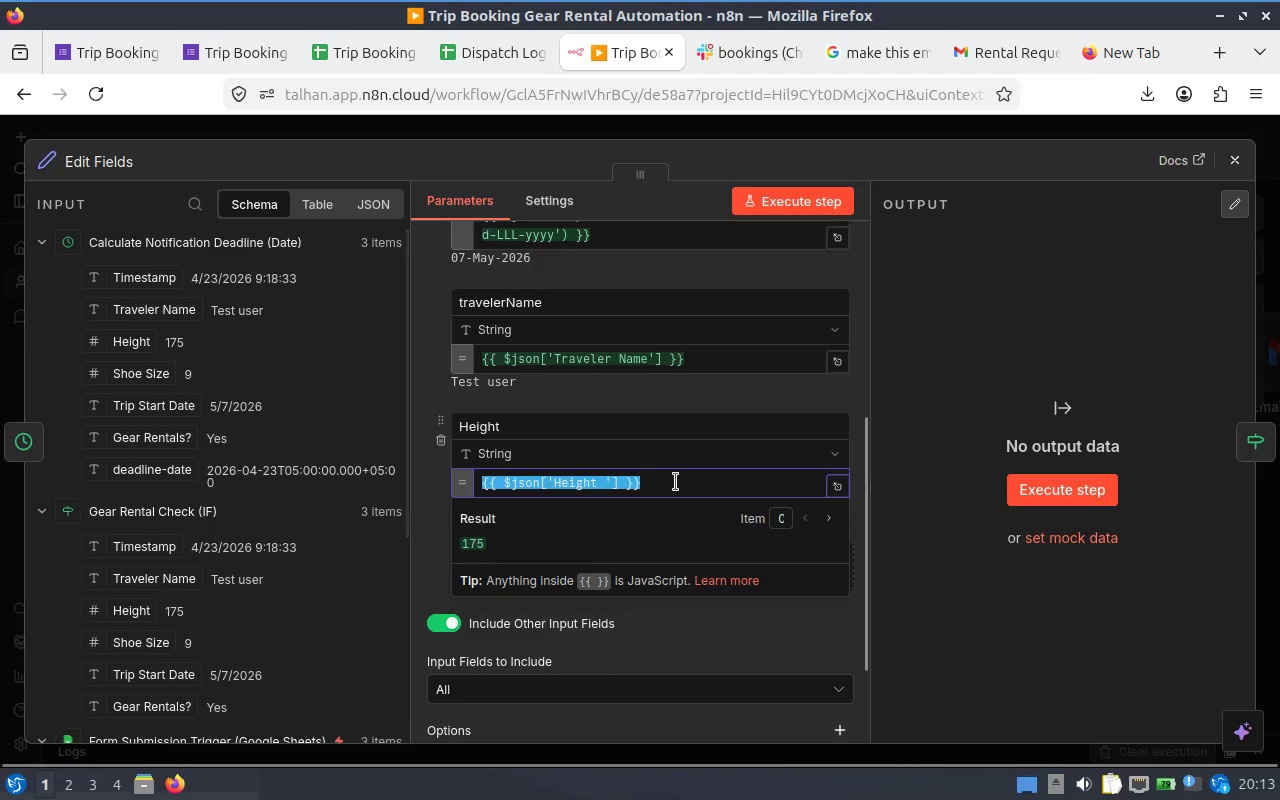 
left_click([665, 473])
 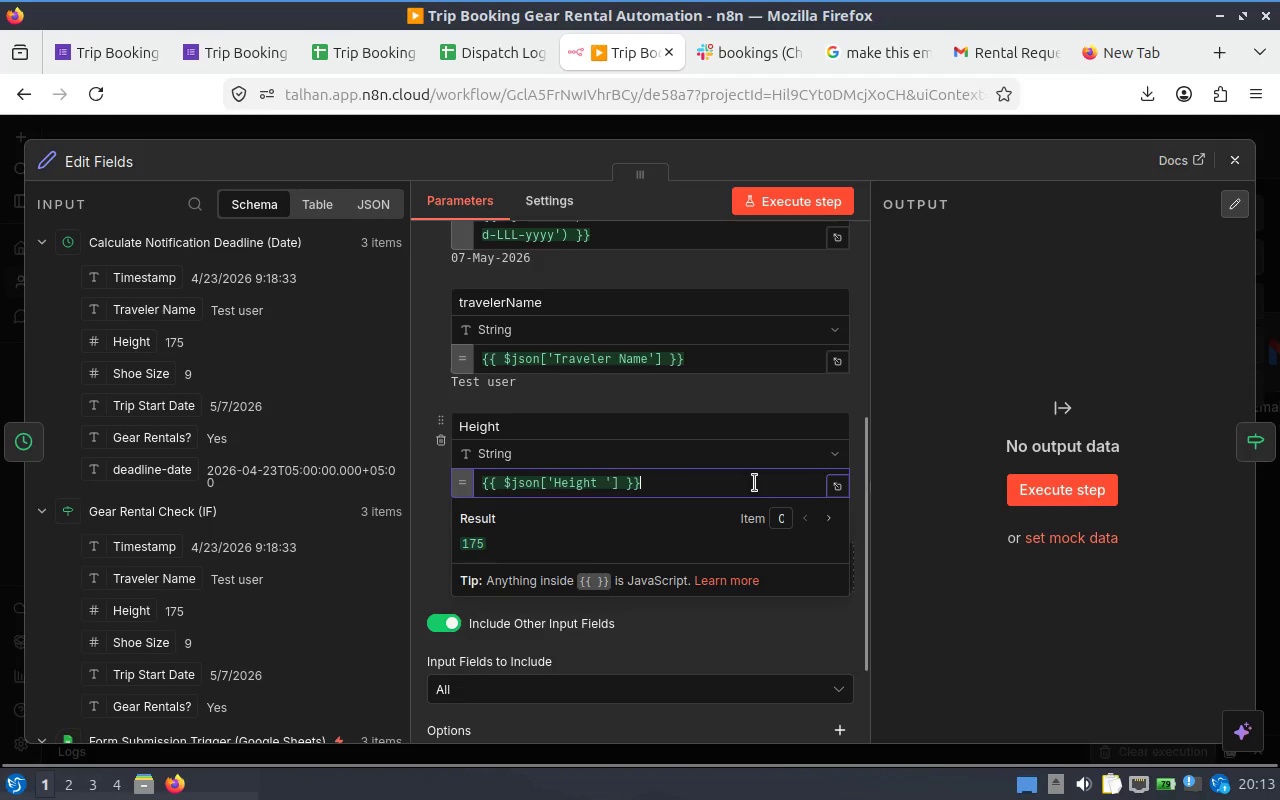 
key(Space)
 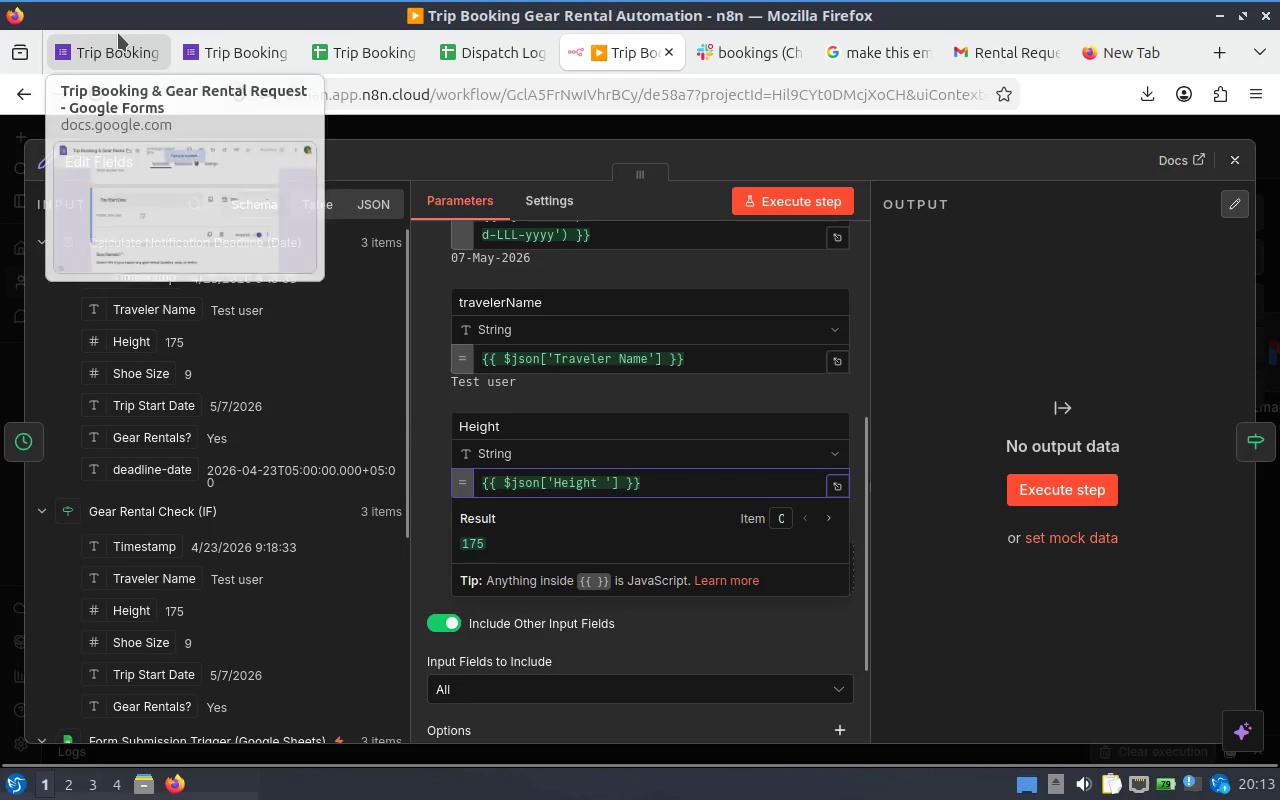 
type(In)
key(Backspace)
key(Backspace)
type(inches)
 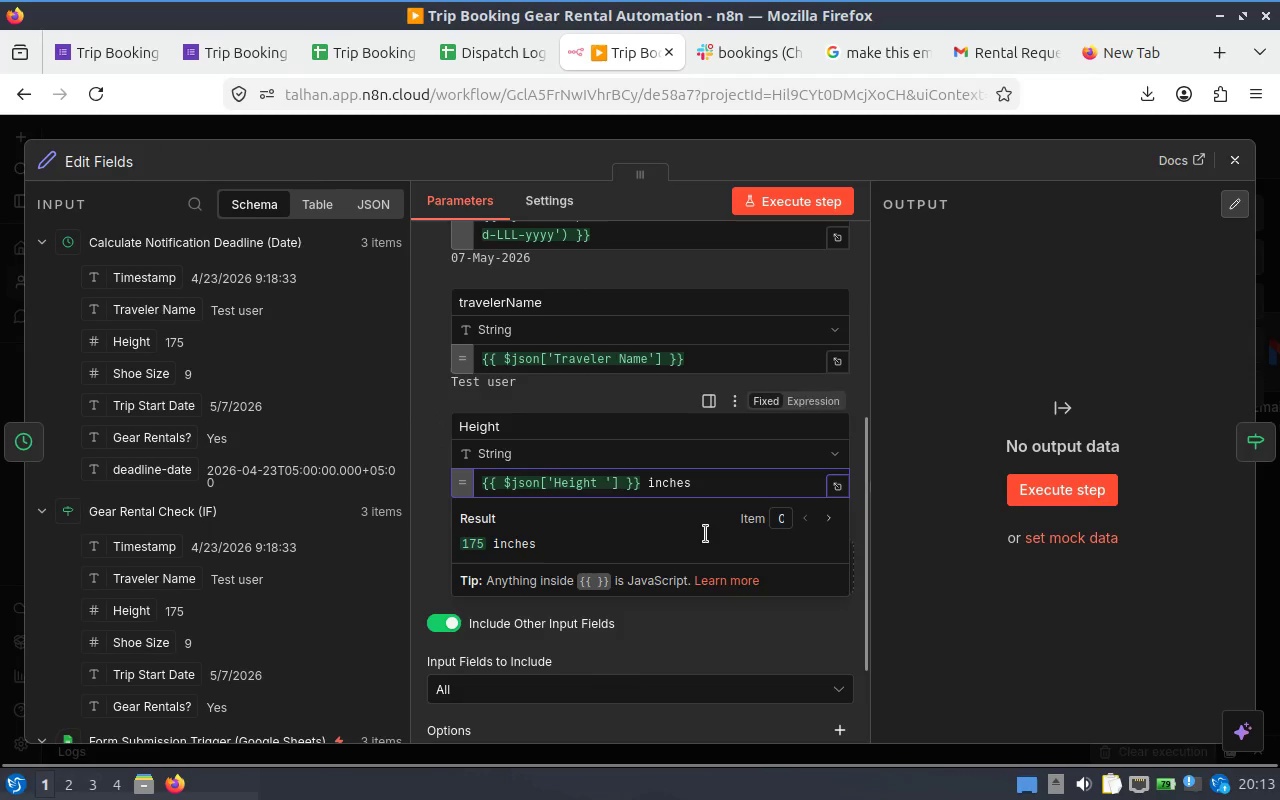 
left_click([665, 478])
 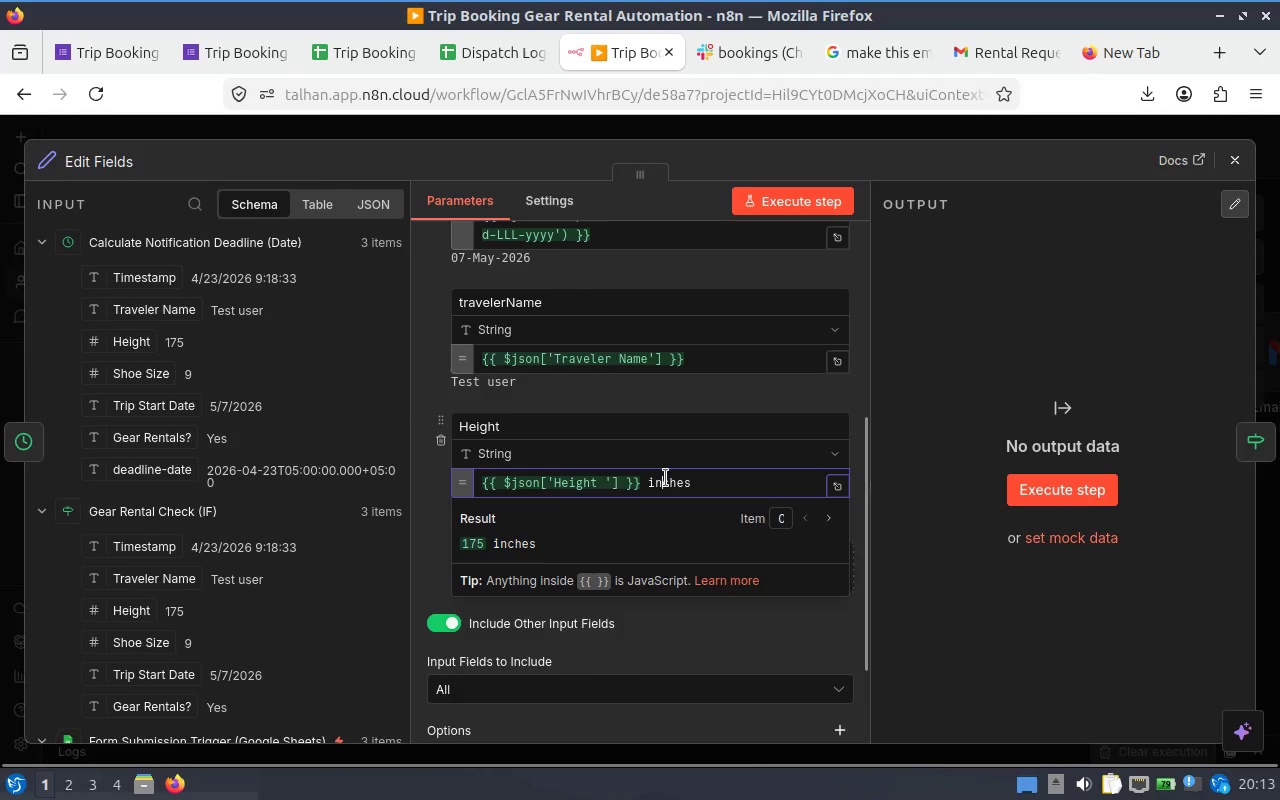 
key(ArrowLeft)
 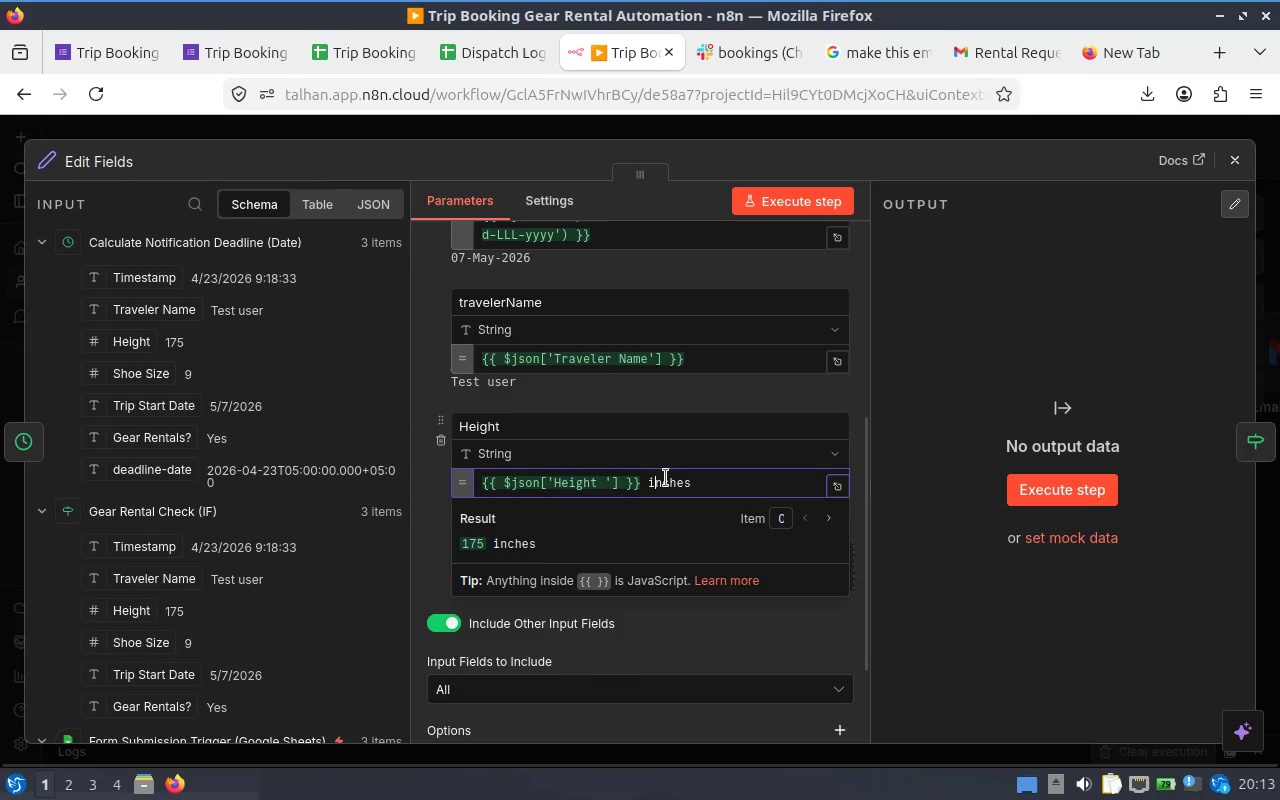 
key(ArrowLeft)
 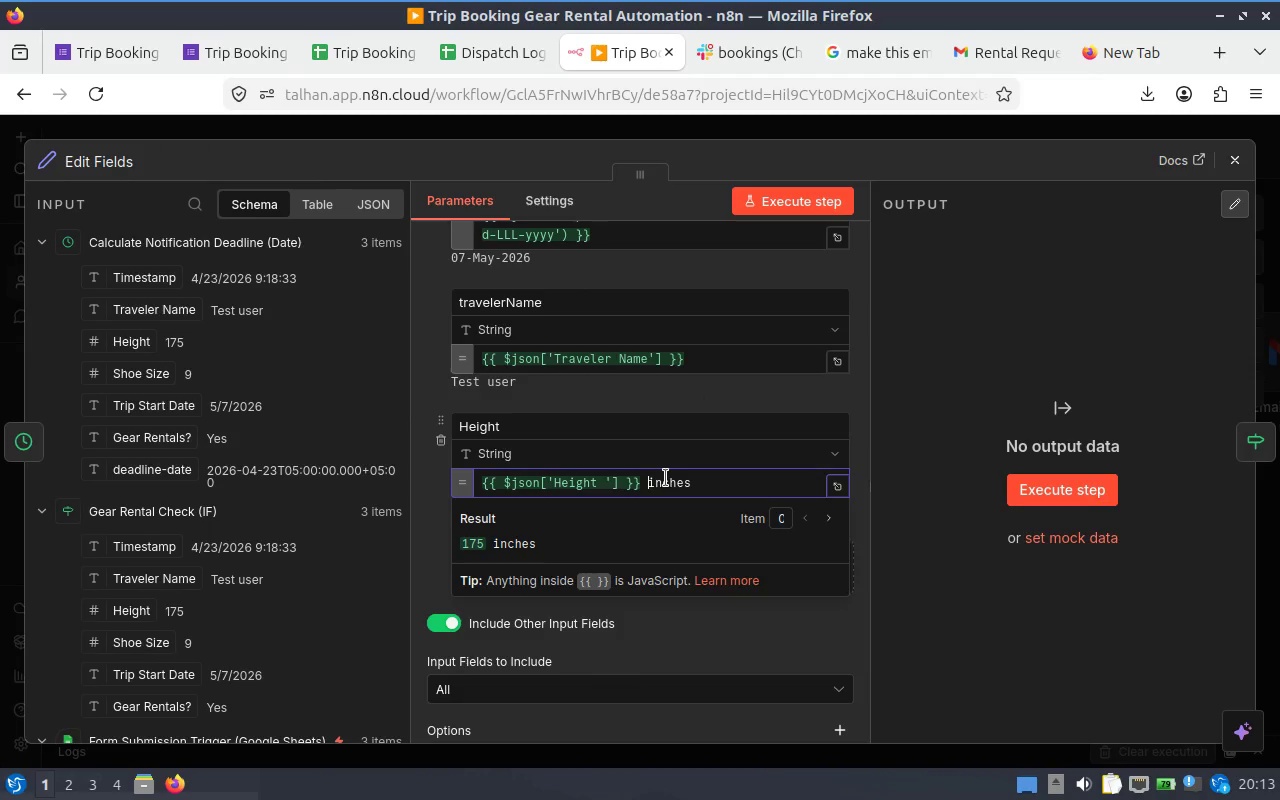 
key(ArrowLeft)
 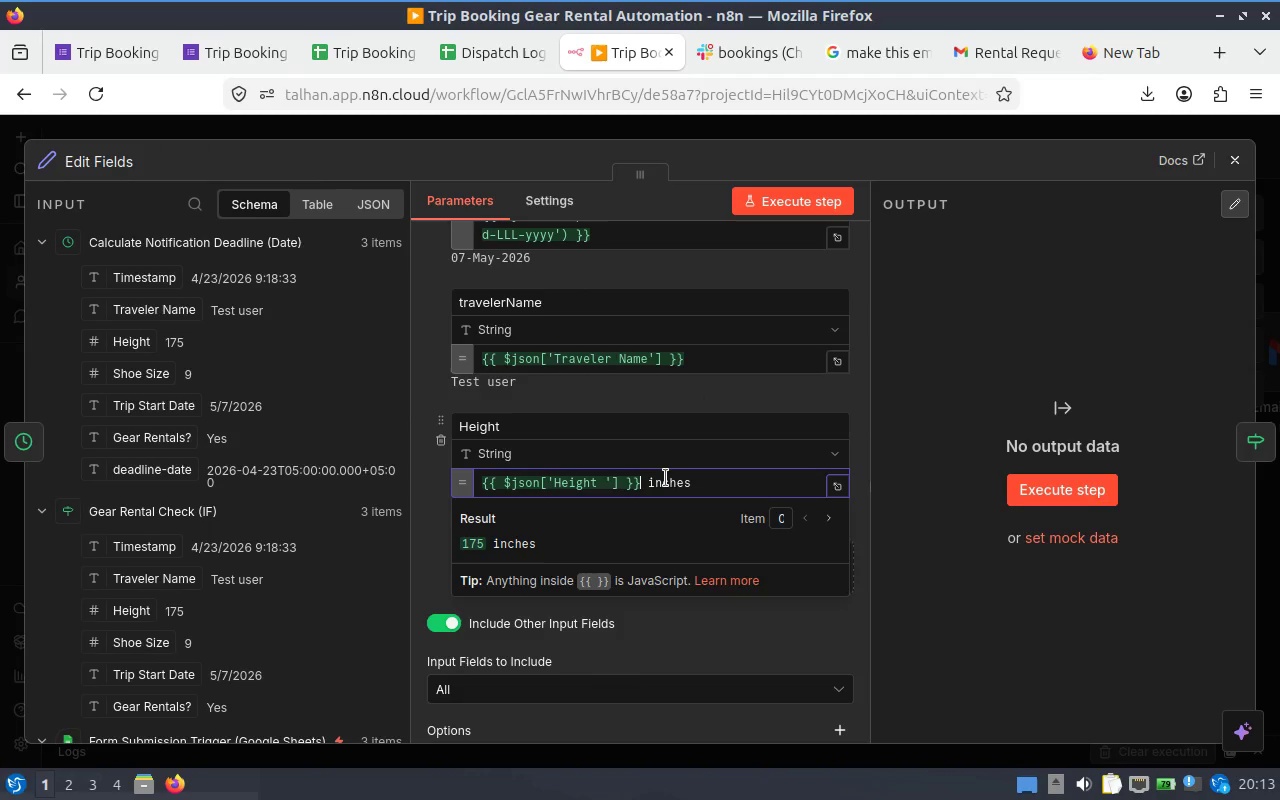 
key(ArrowRight)
 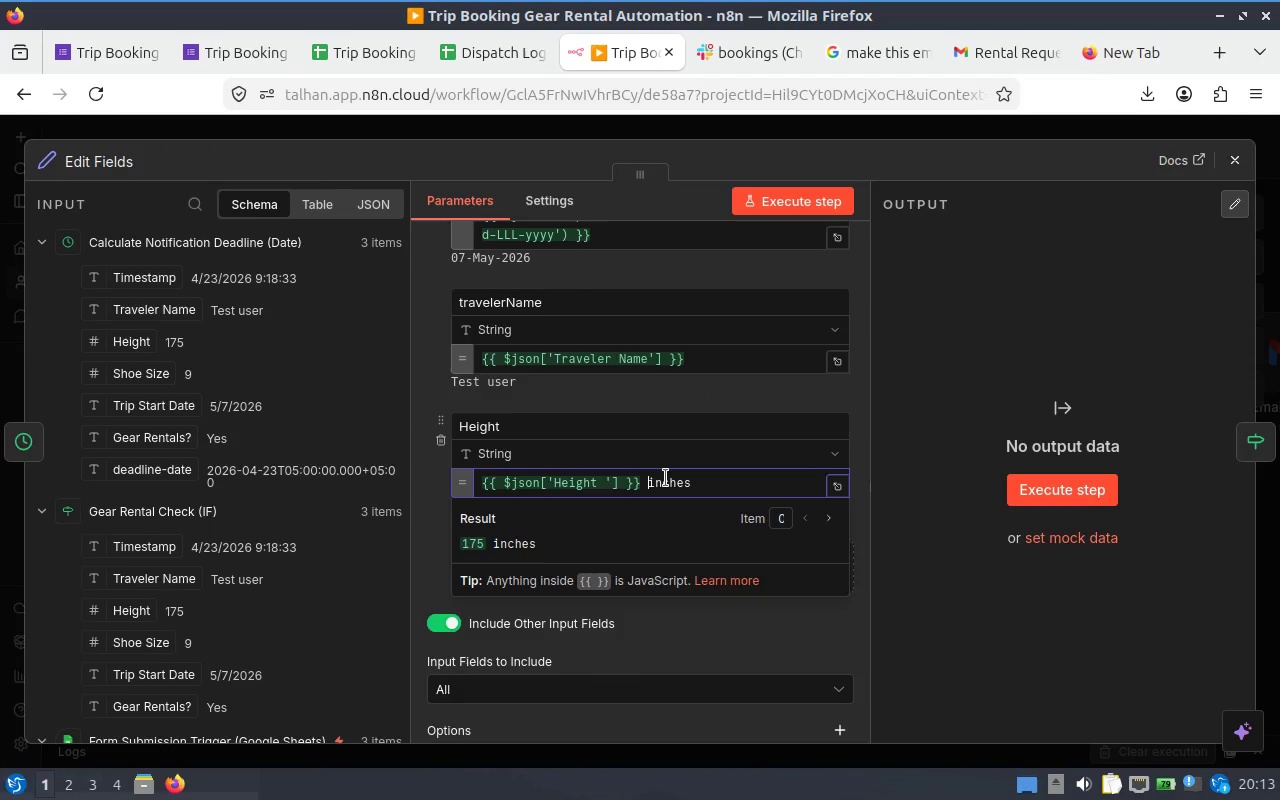 
key(Backspace)
 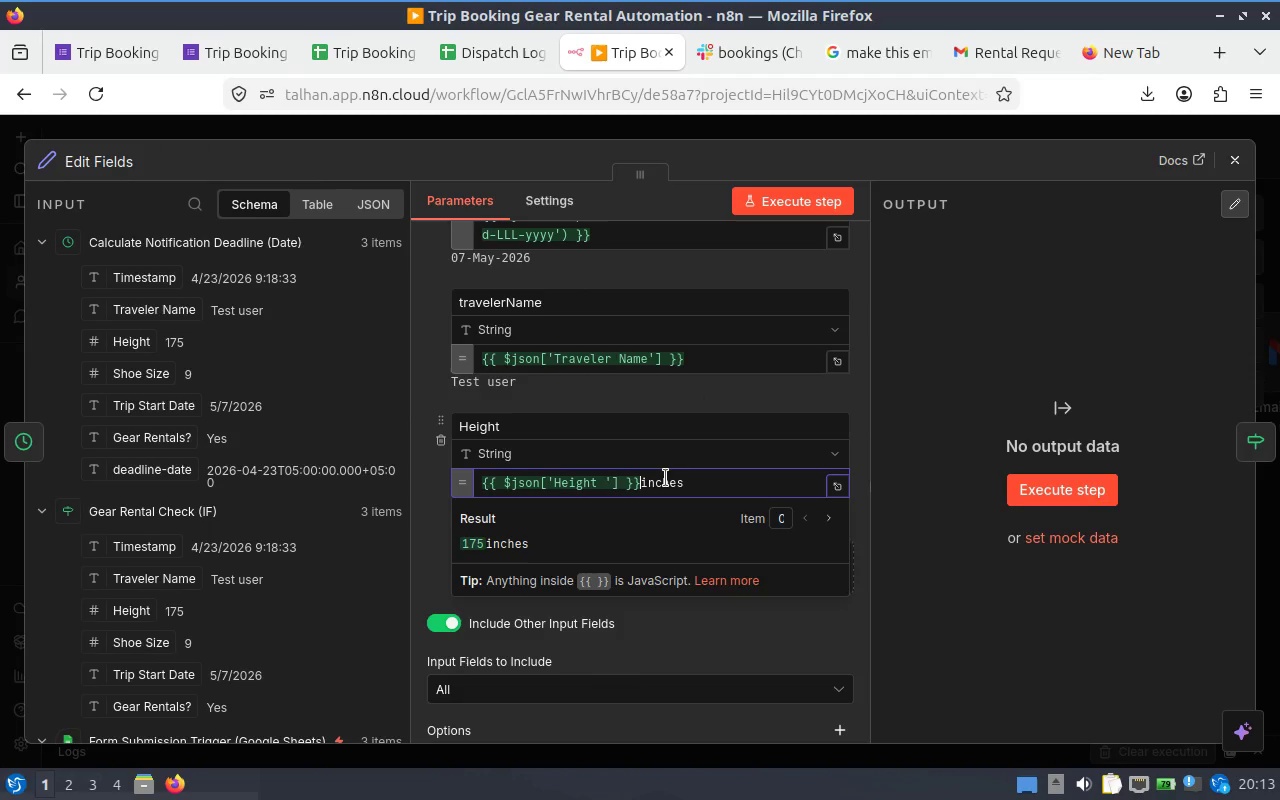 
key(Space)
 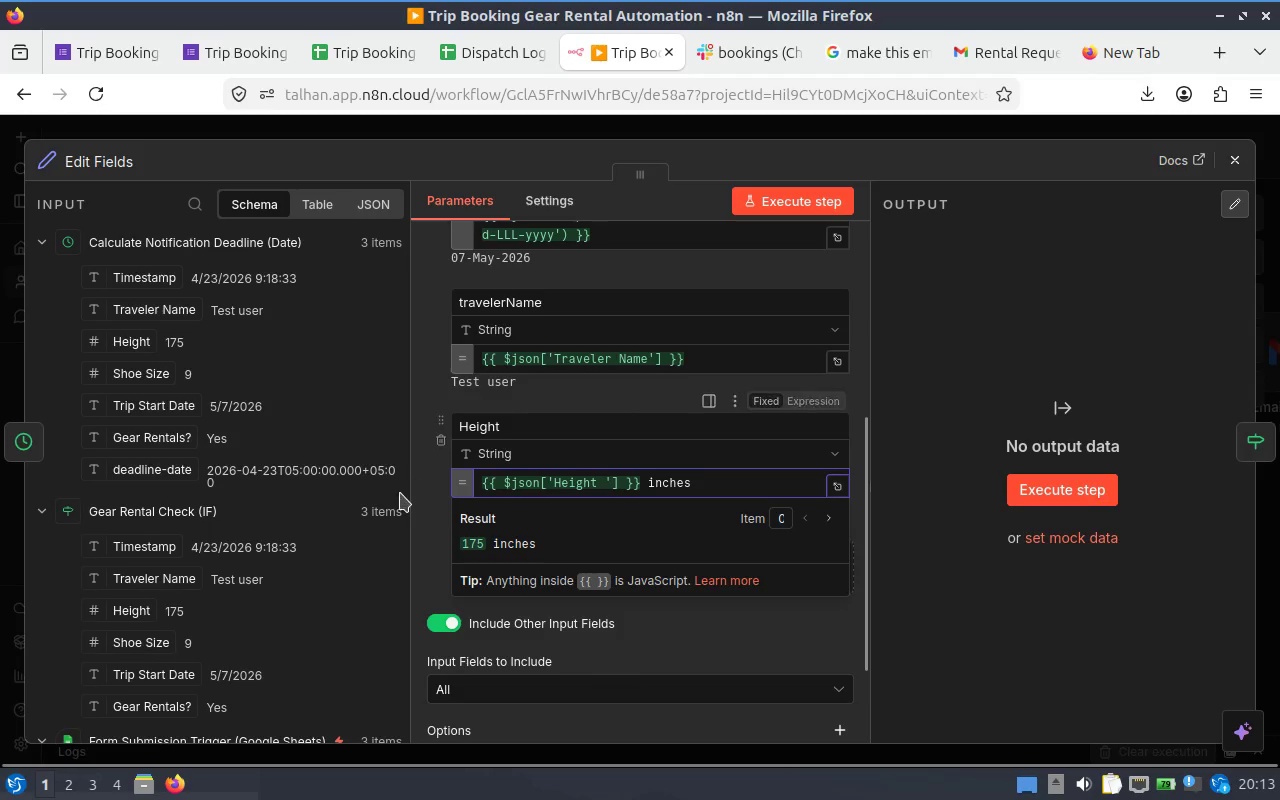 
left_click([418, 492])
 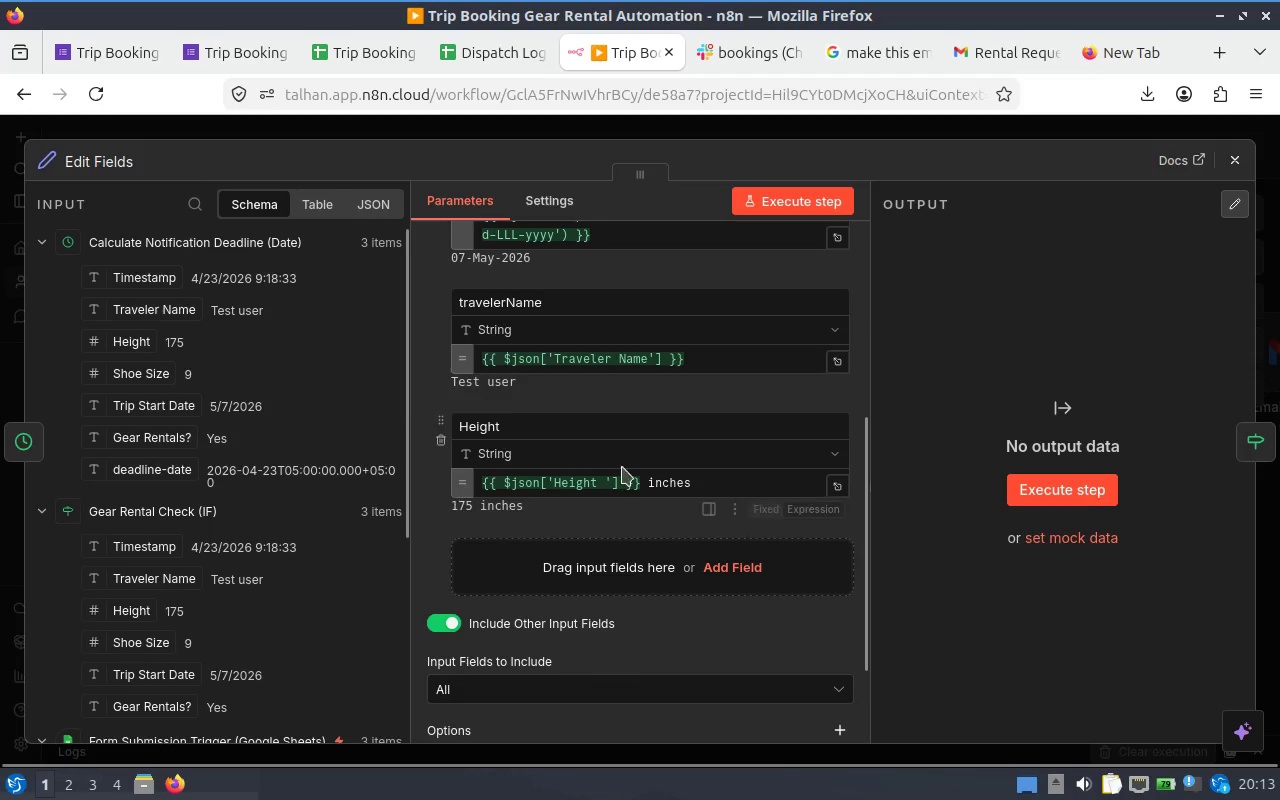 
scroll: coordinate [635, 467], scroll_direction: down, amount: 1.0
 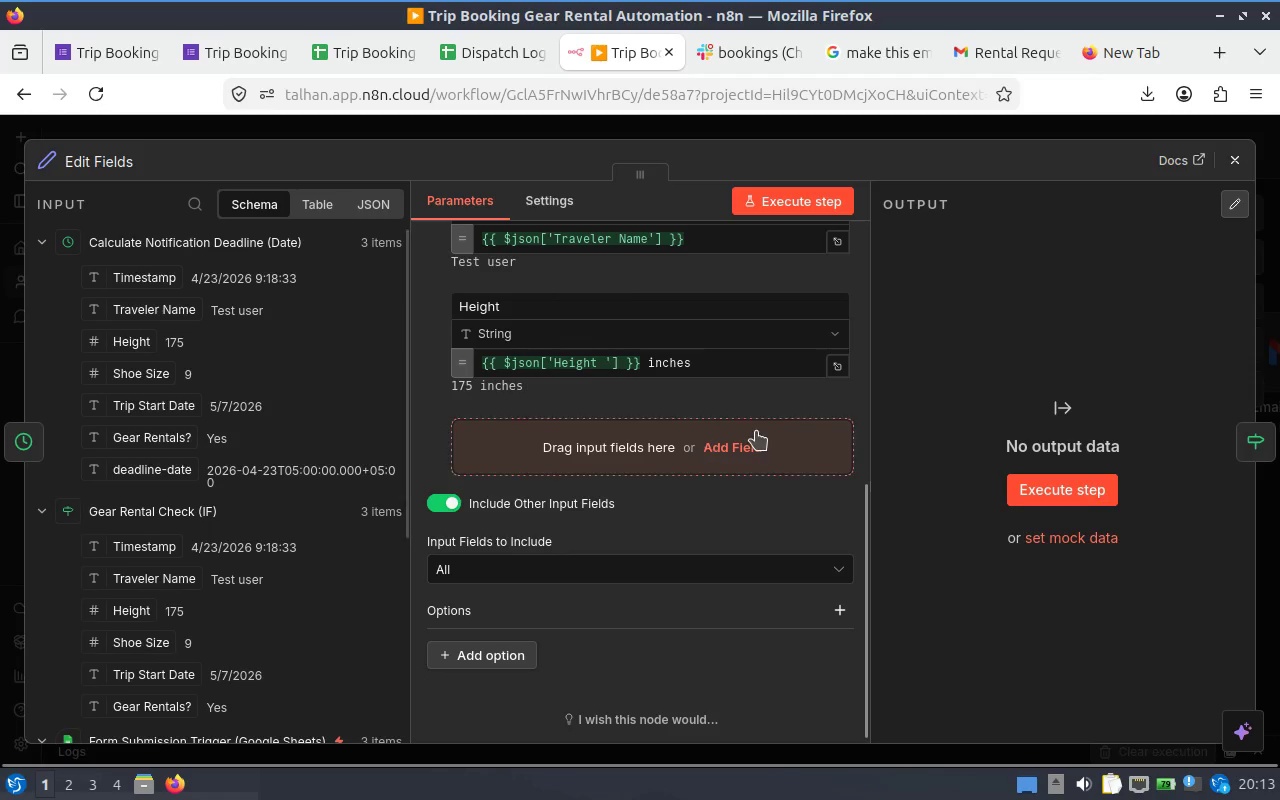 
left_click([756, 430])
 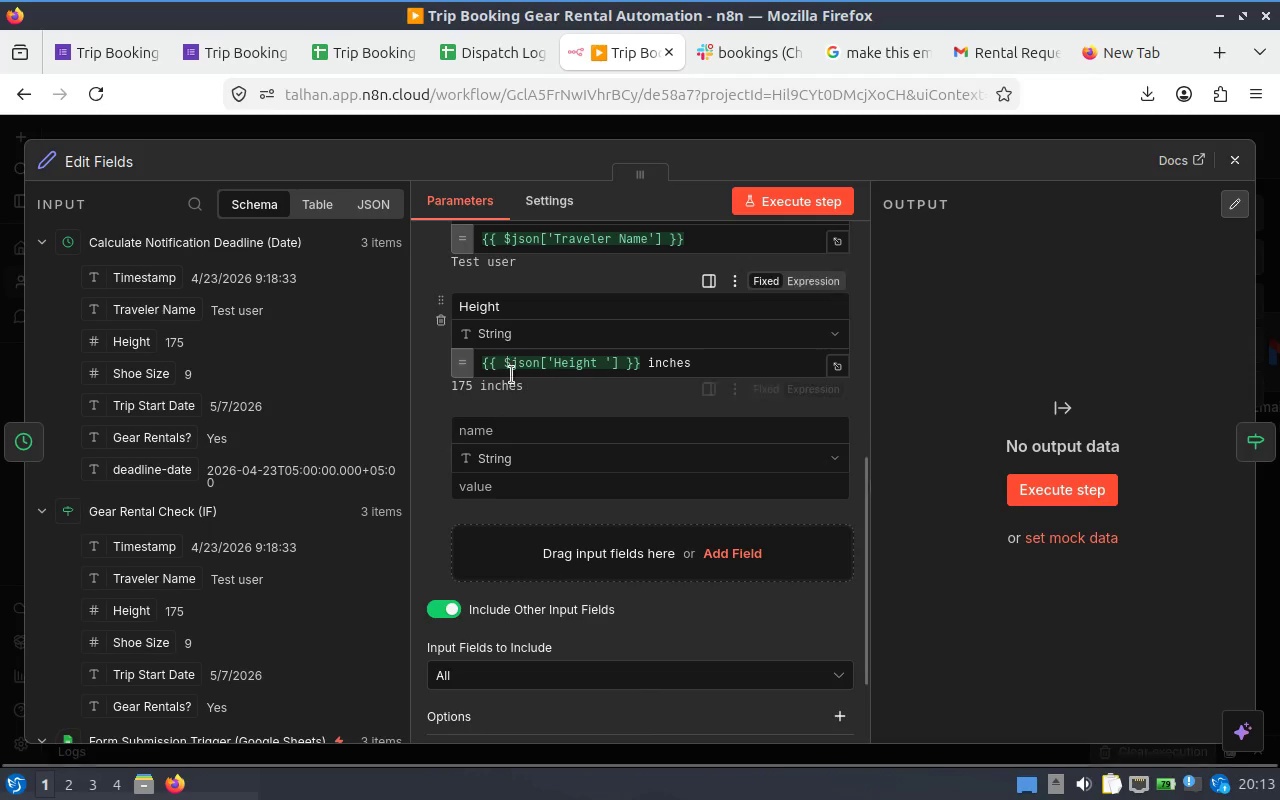 
left_click([472, 306])
 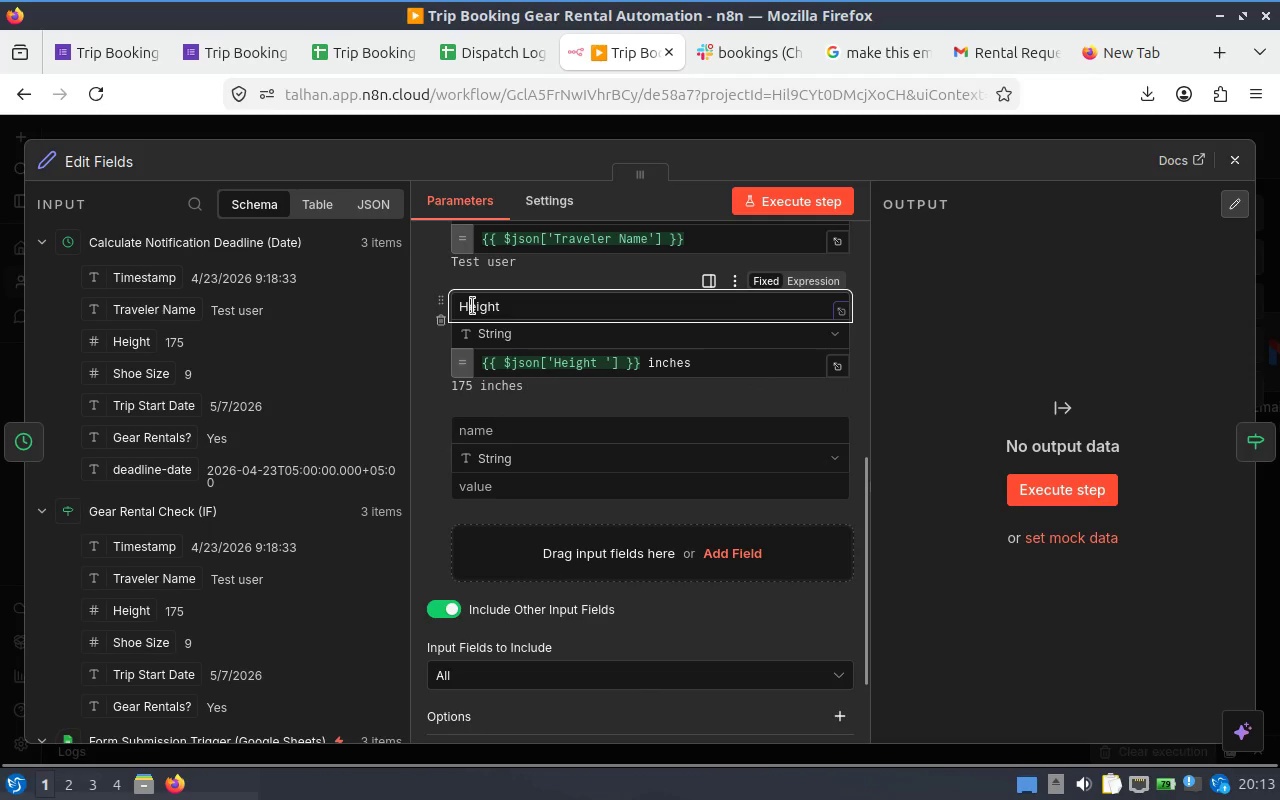 
key(Backspace)
 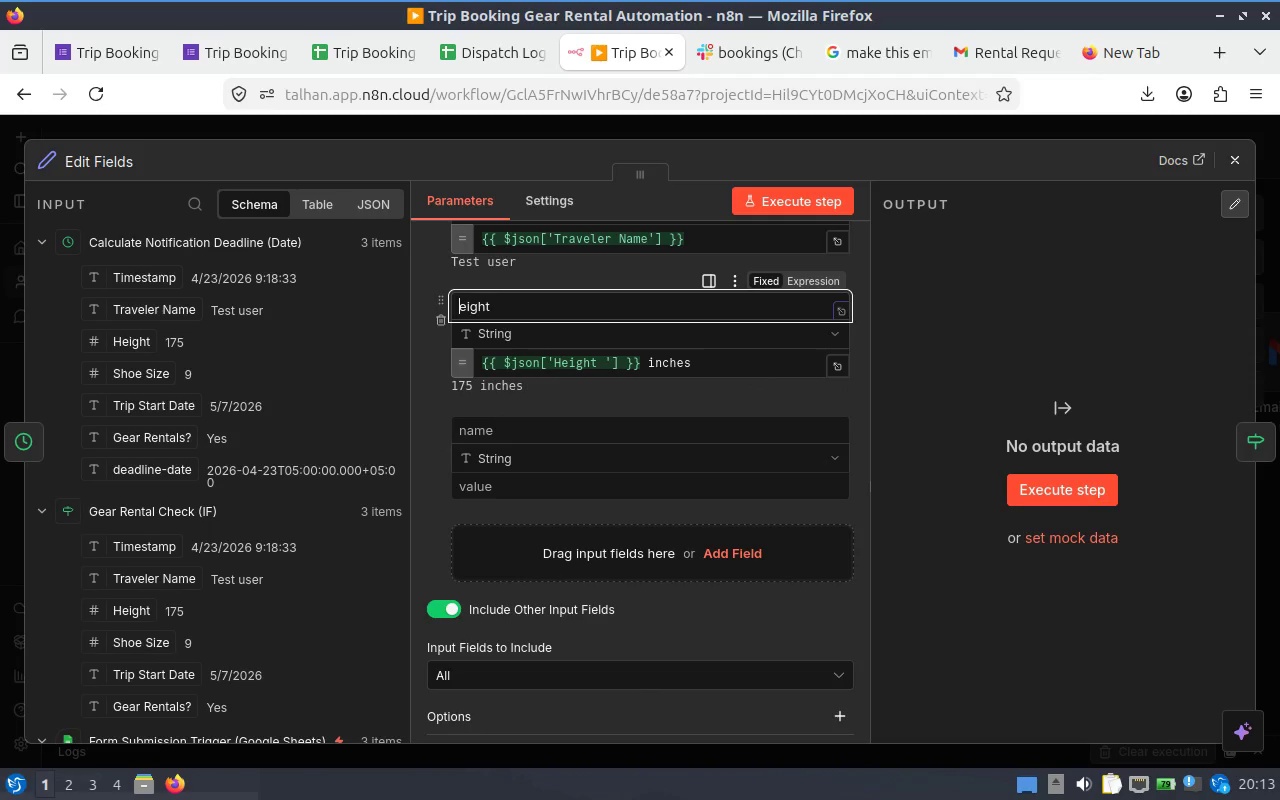 
key(H)
 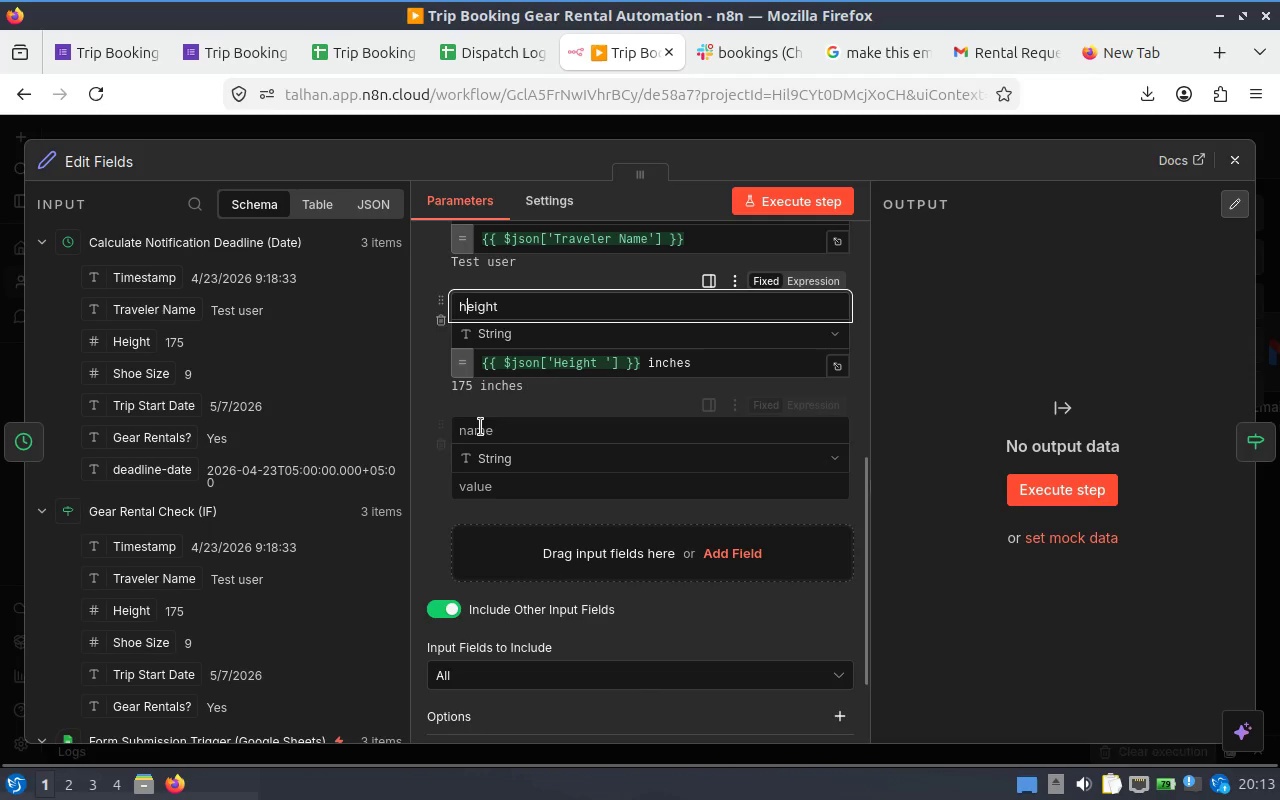 
left_click([510, 428])
 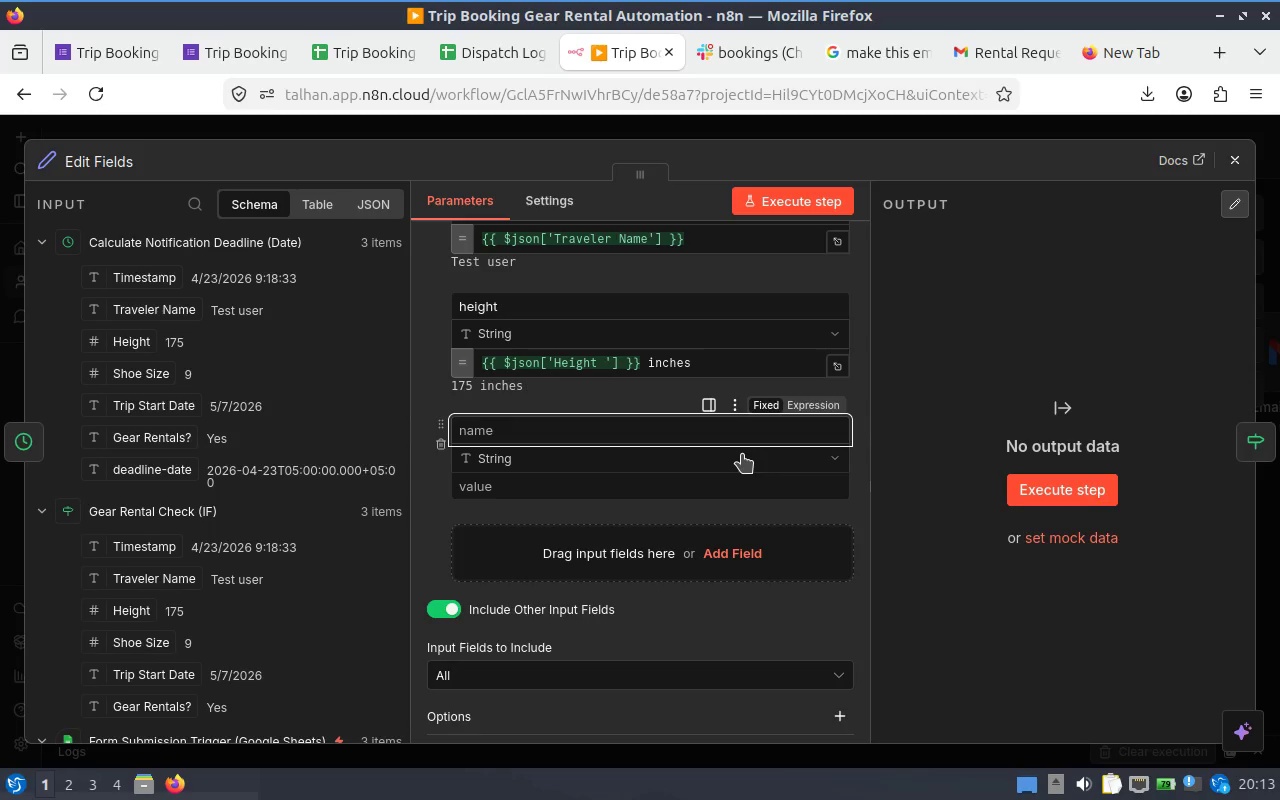 
type(Shoe Size)
 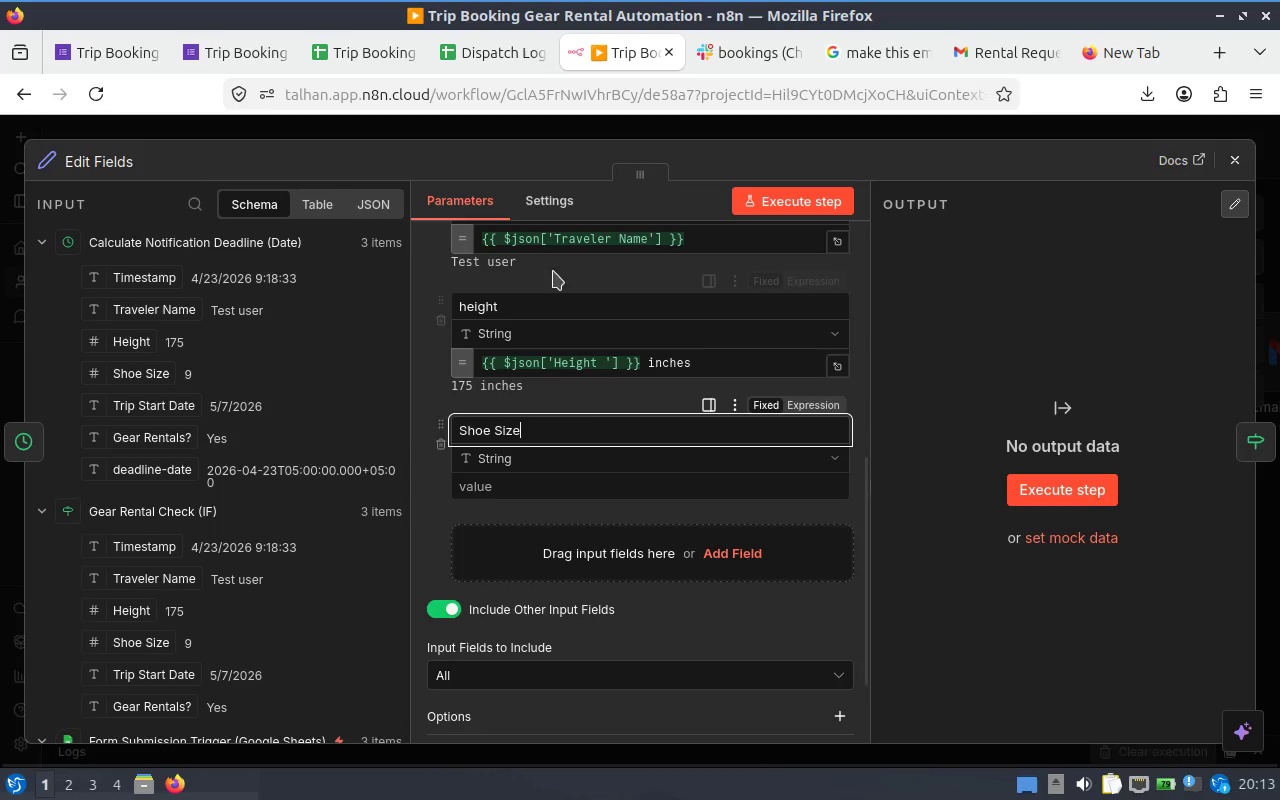 
left_click([588, 485])
 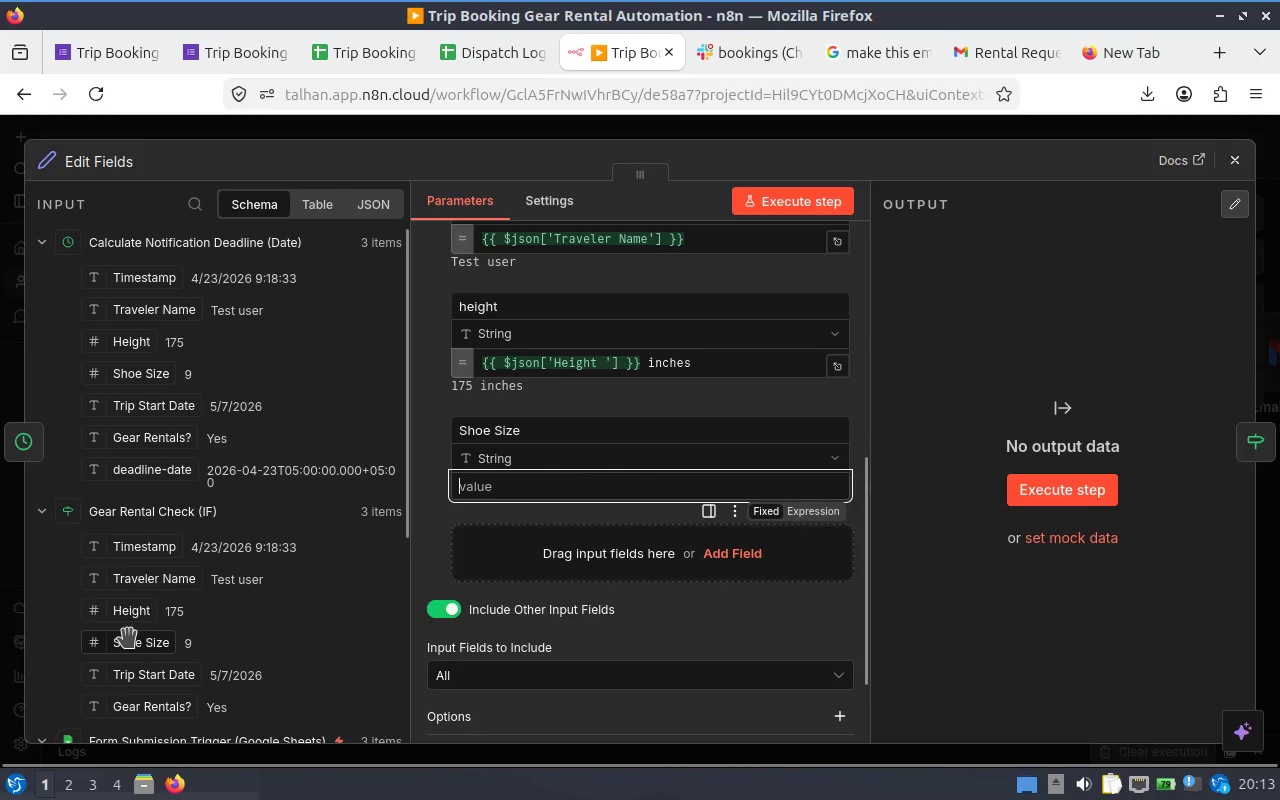 
left_click_drag(start_coordinate=[130, 638], to_coordinate=[540, 481])
 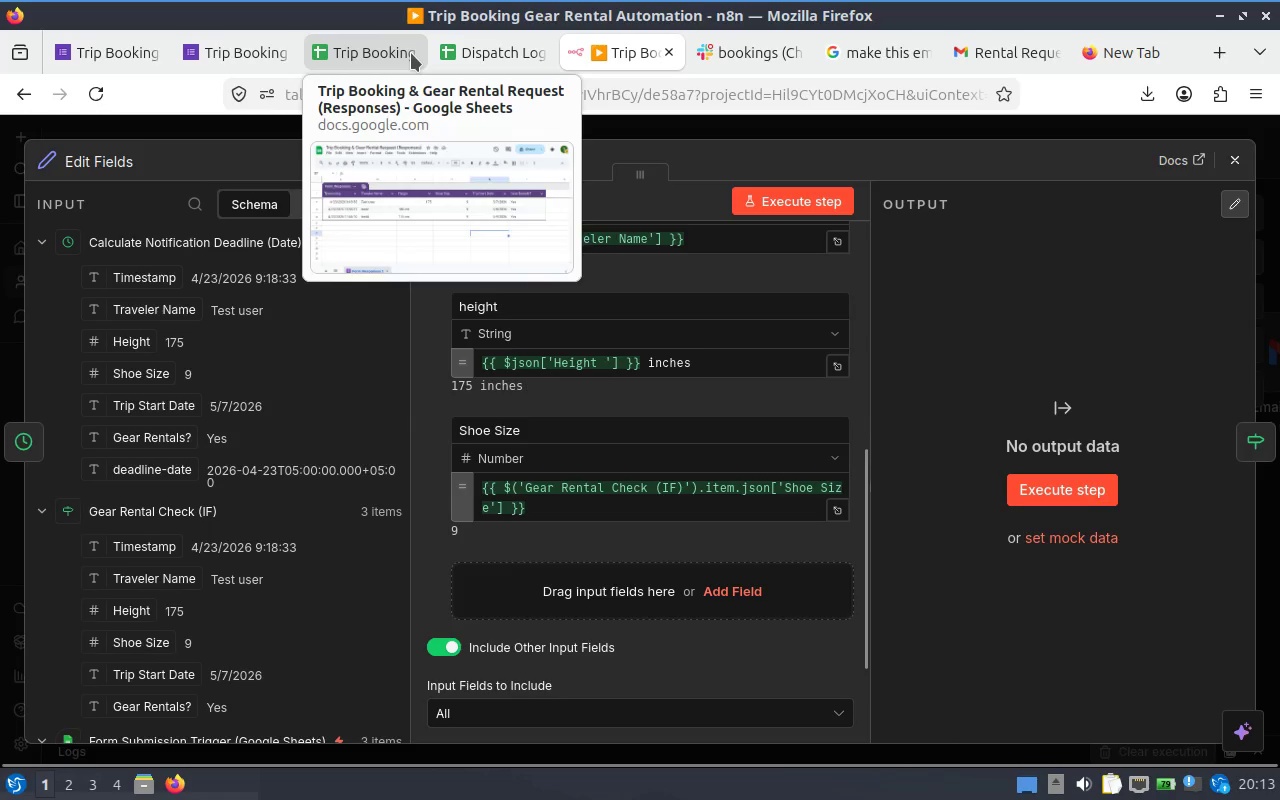 
scroll: coordinate [666, 488], scroll_direction: down, amount: 1.0
 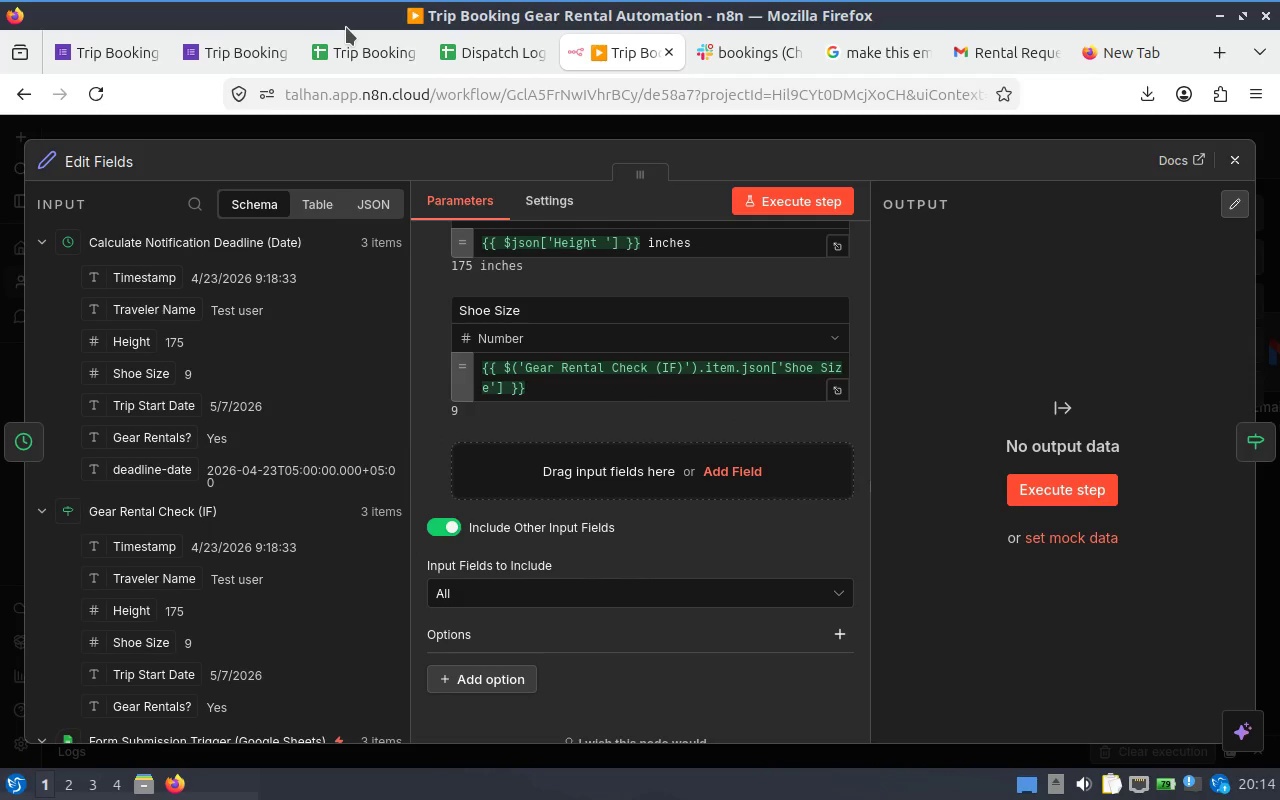 
wait(6.83)
 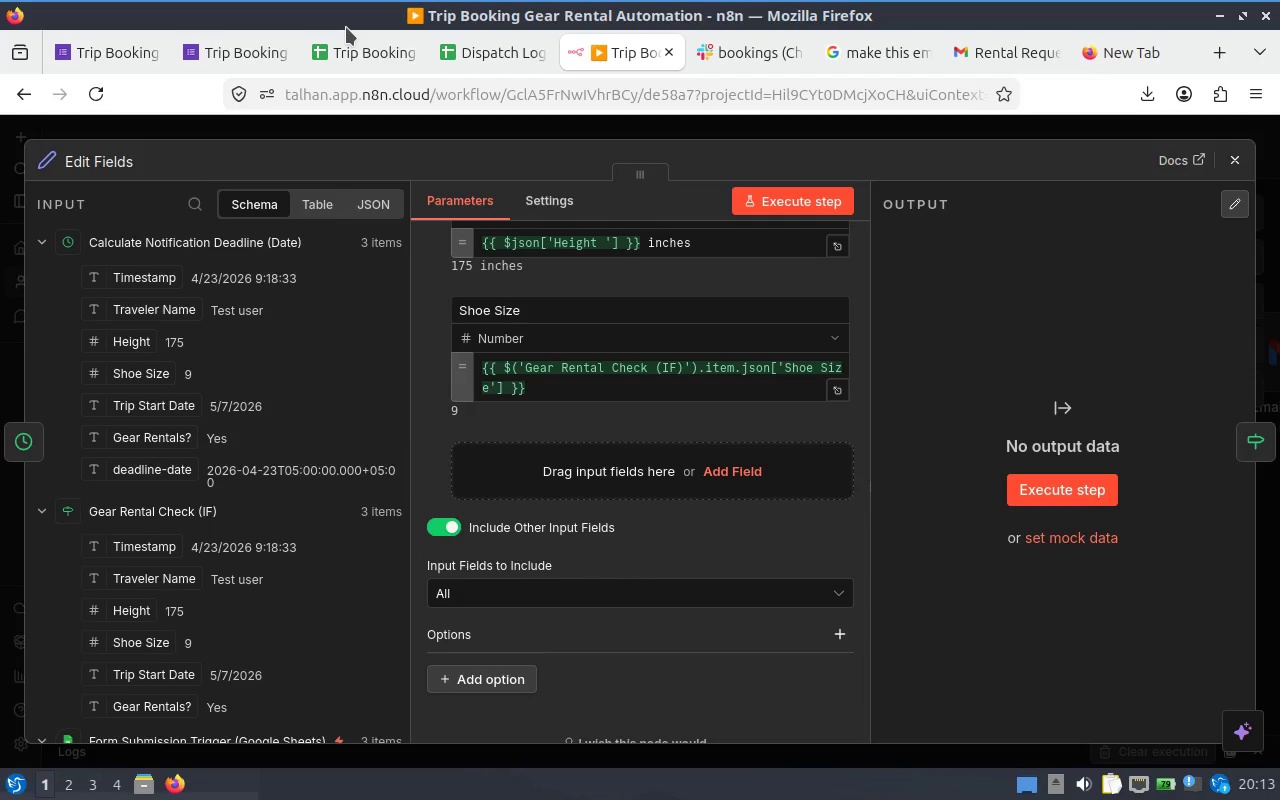 
left_click([563, 339])
 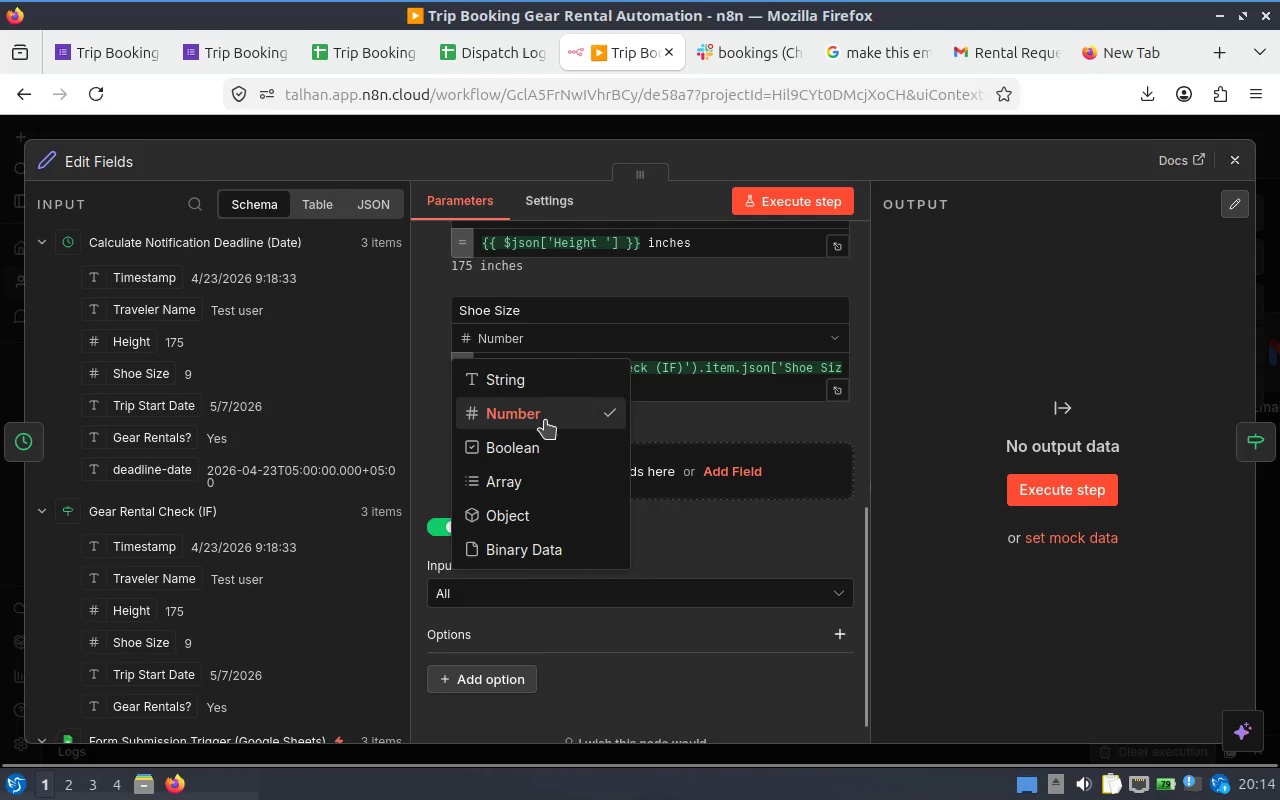 
left_click([540, 382])
 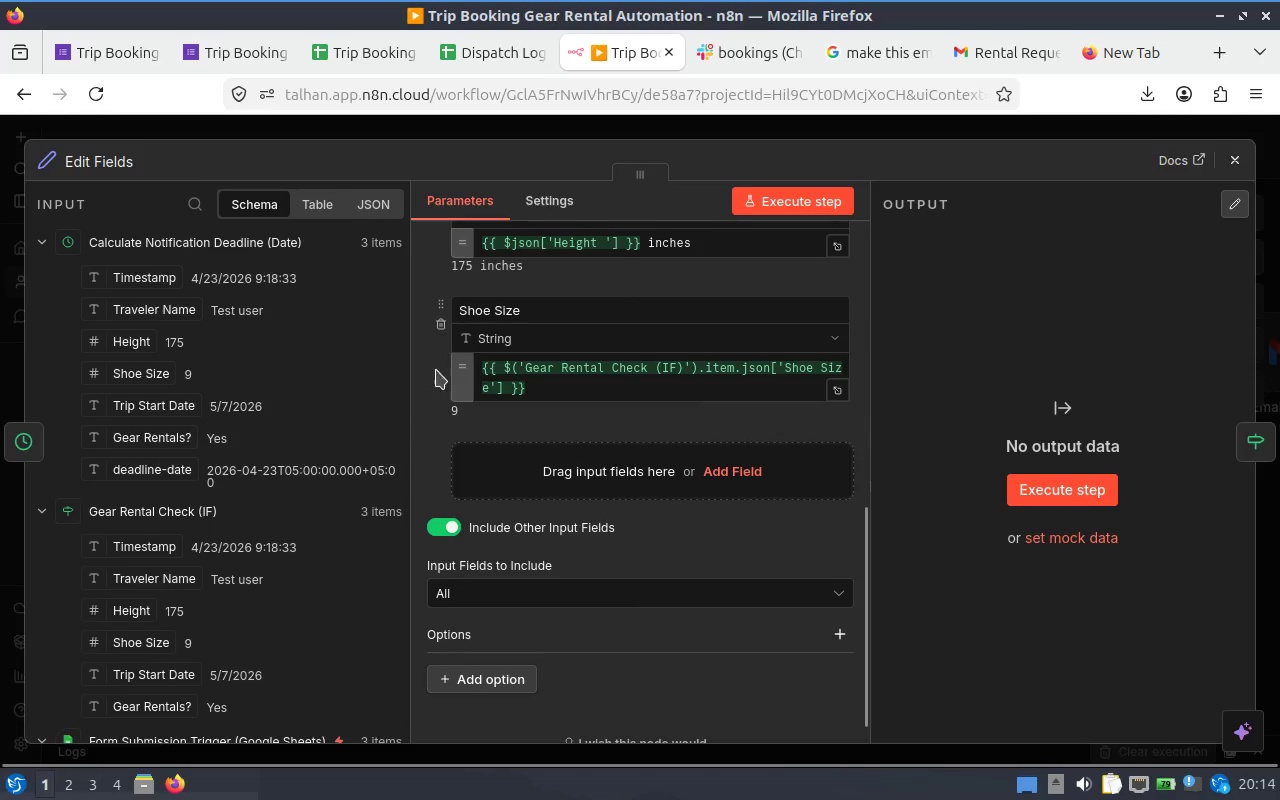 
left_click([412, 389])
 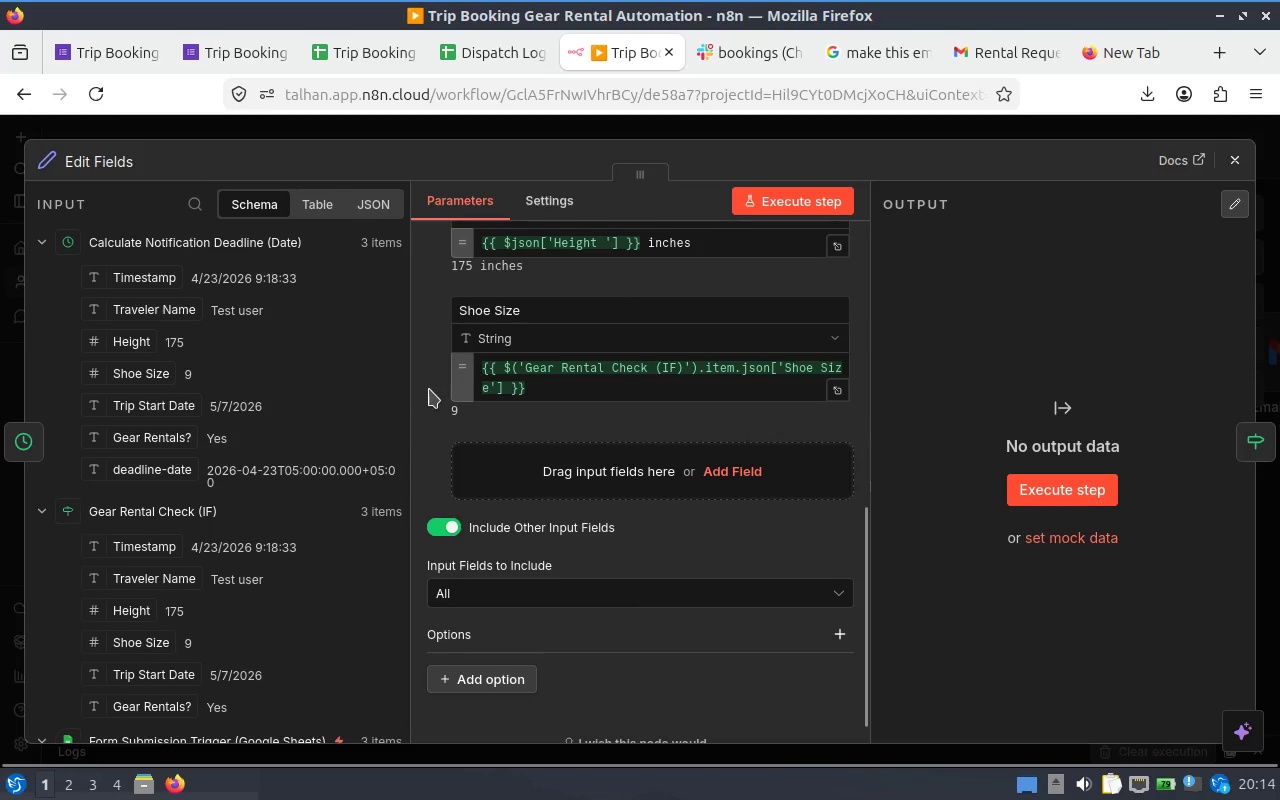 
left_click([430, 389])
 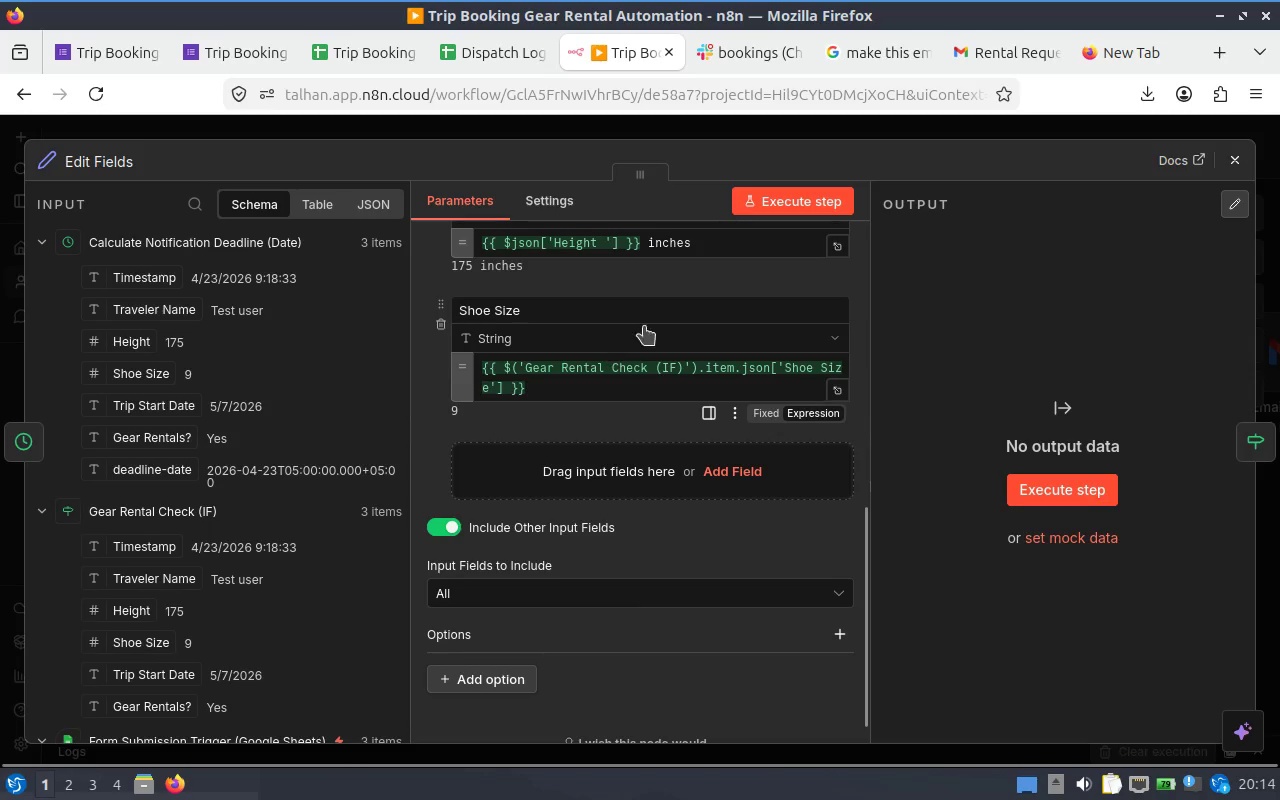 
scroll: coordinate [669, 353], scroll_direction: up, amount: 1.0
 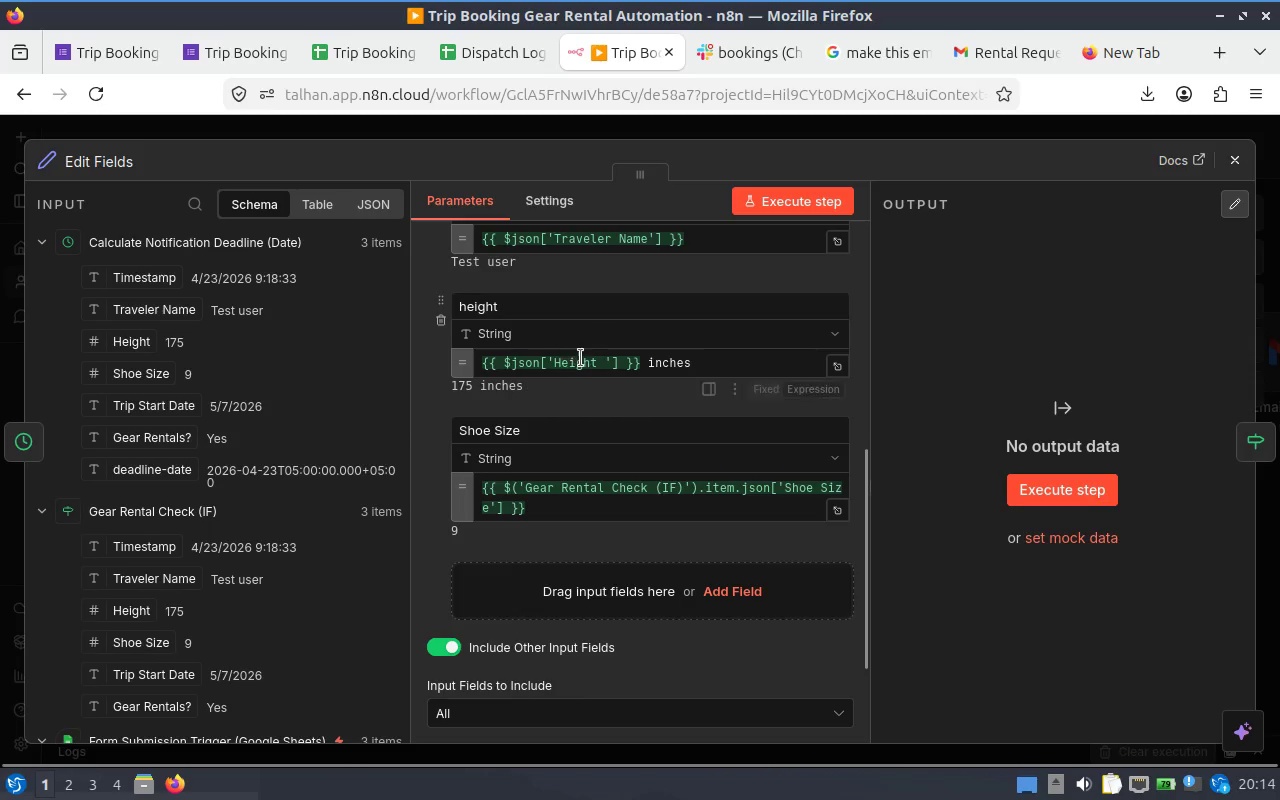 
scroll: coordinate [588, 401], scroll_direction: down, amount: 1.0
 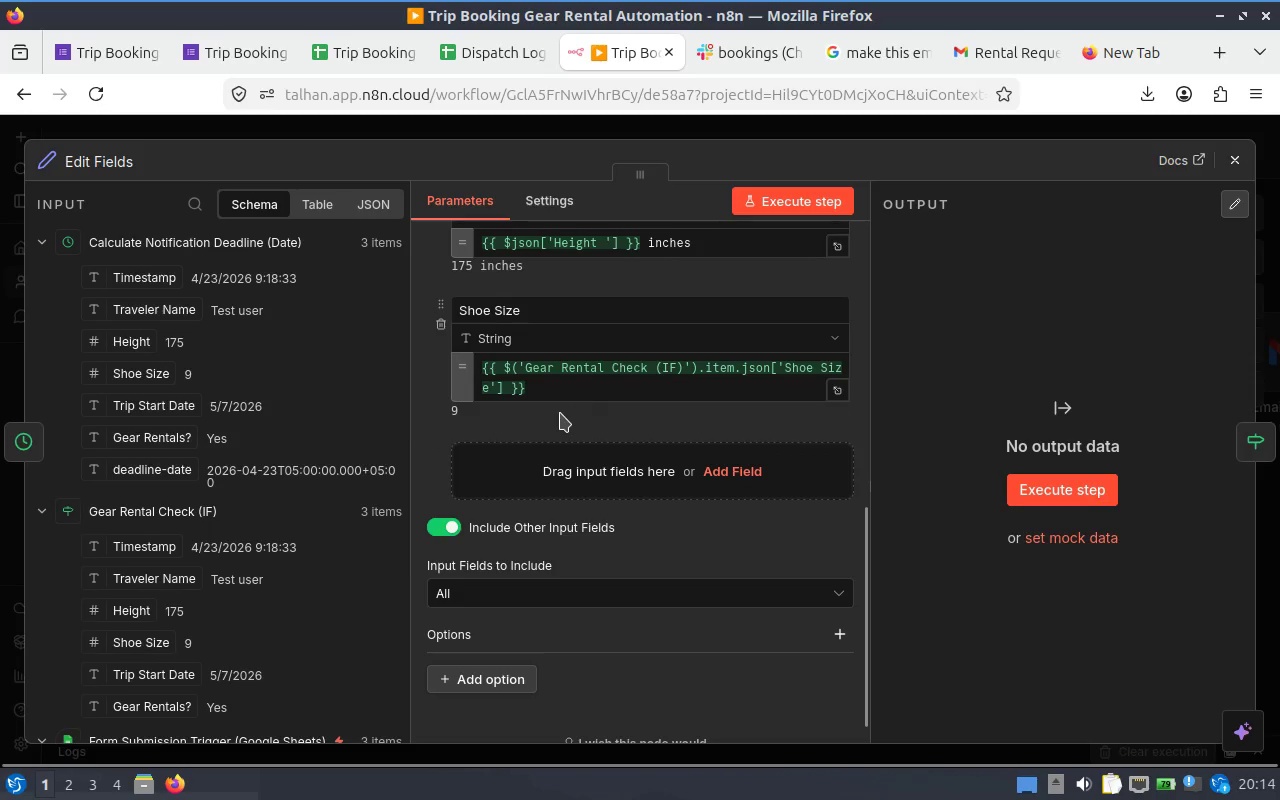 
left_click([548, 419])
 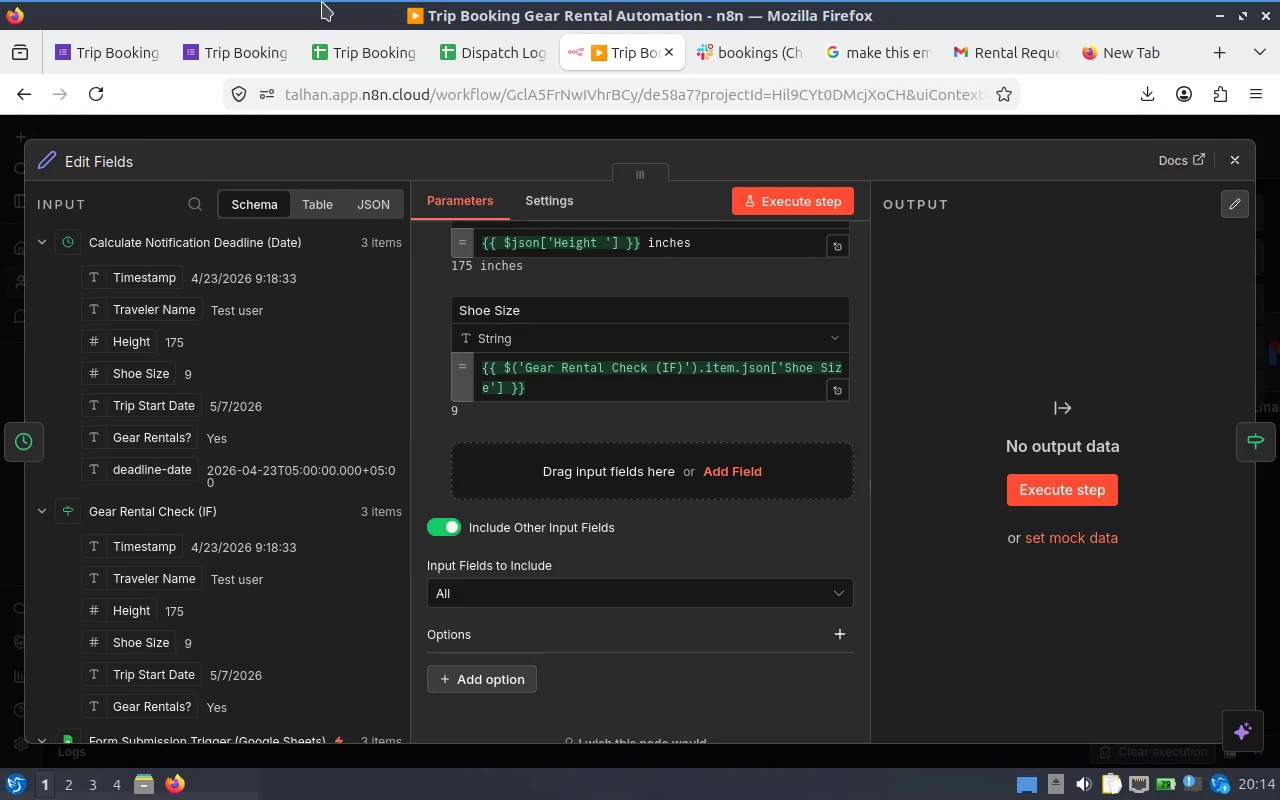 
wait(5.07)
 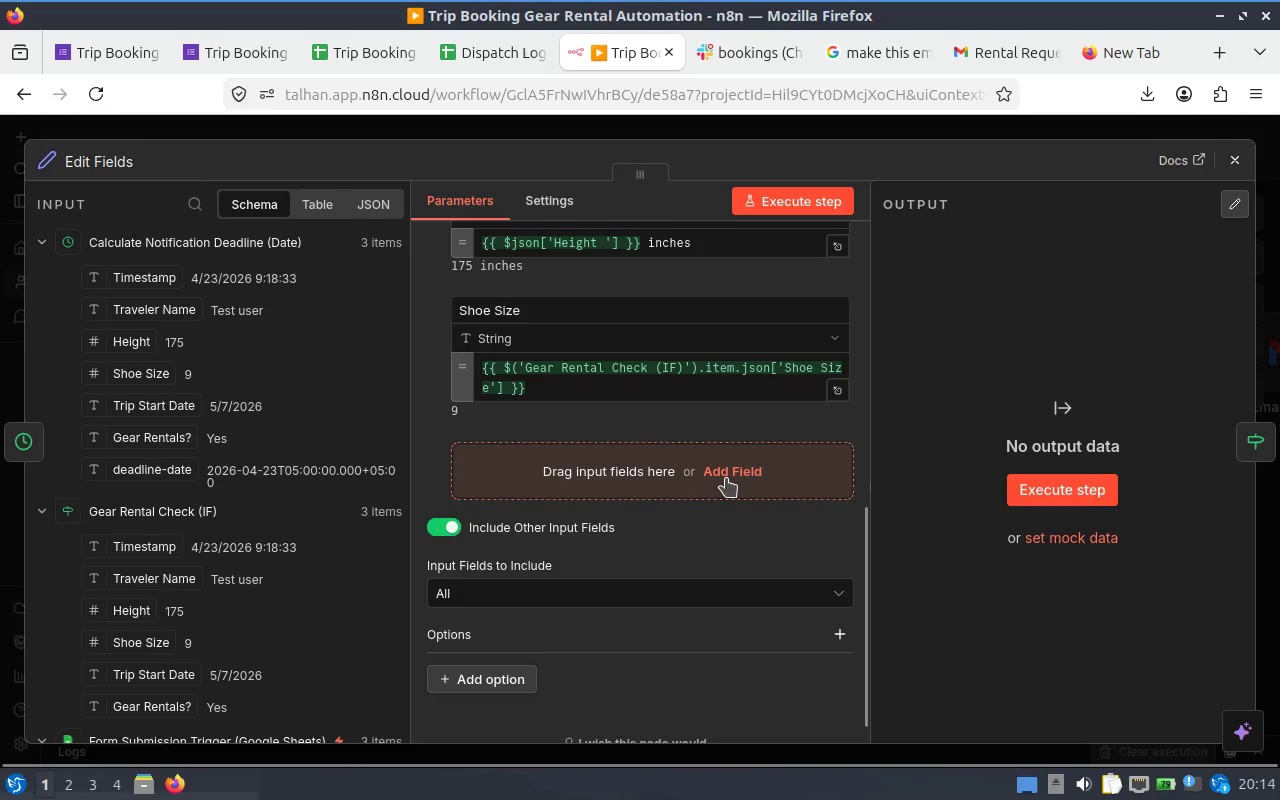 
scroll: coordinate [575, 438], scroll_direction: up, amount: 2.0
 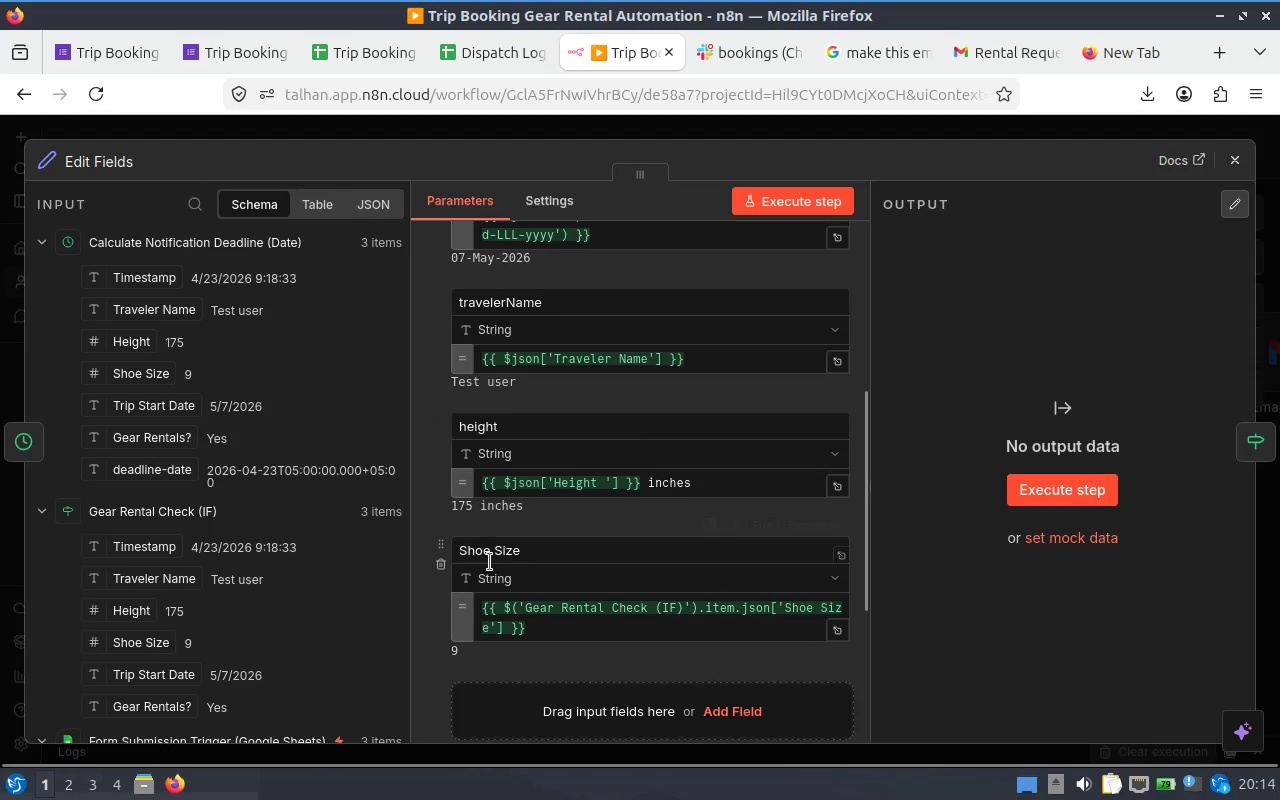 
left_click([485, 550])
 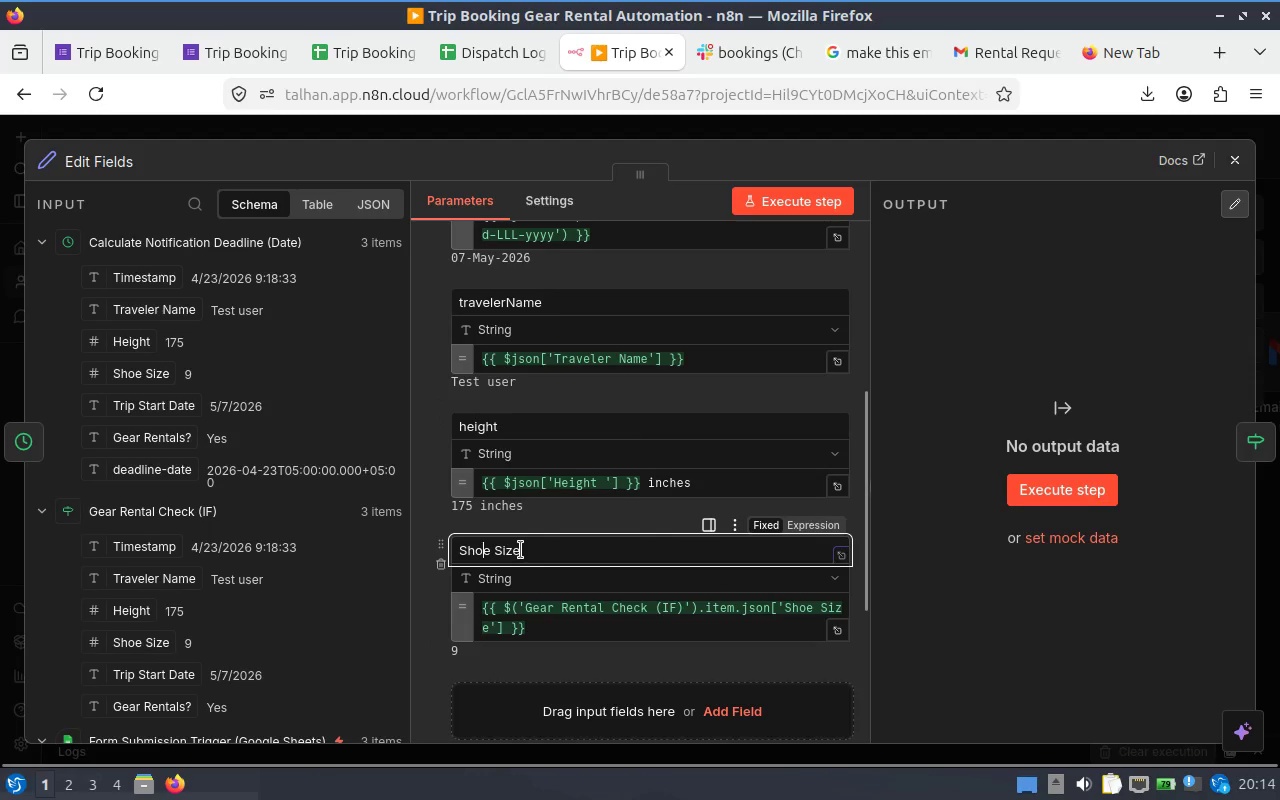 
key(ArrowLeft)
 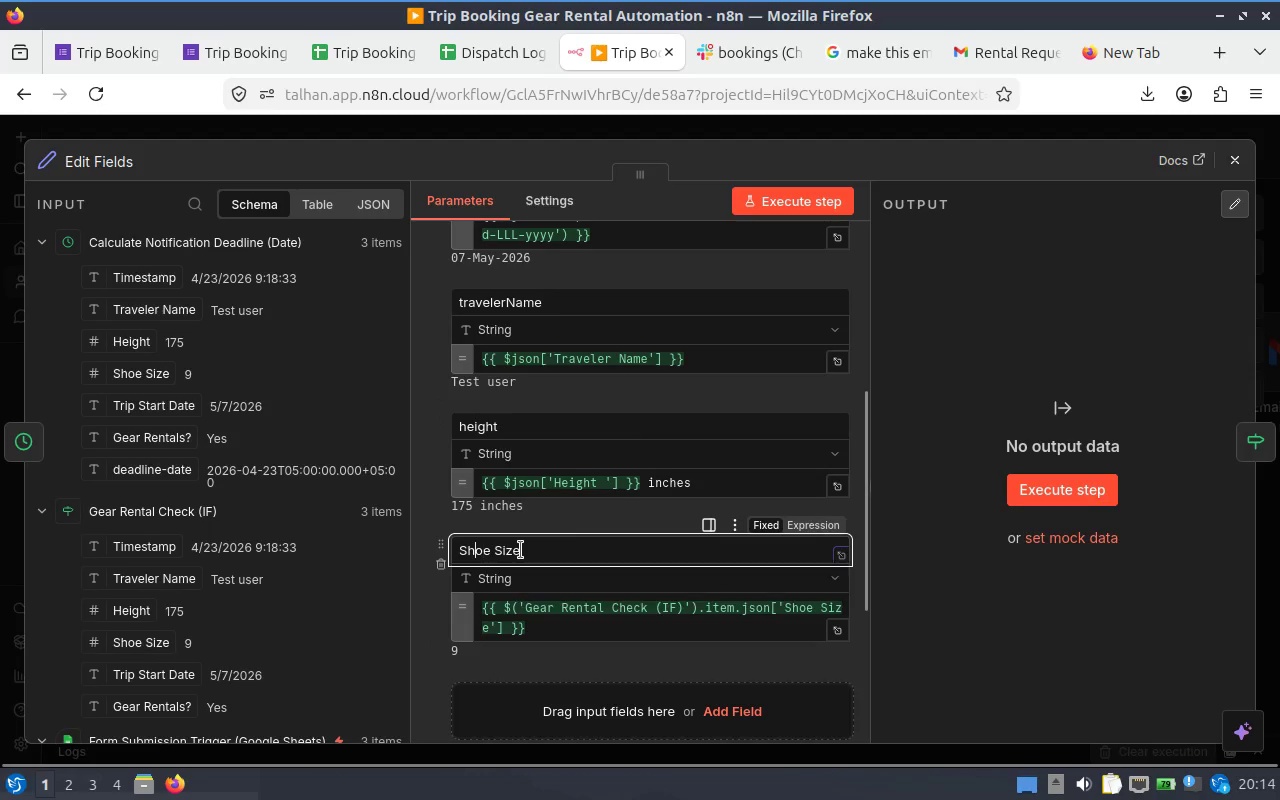 
key(ArrowLeft)
 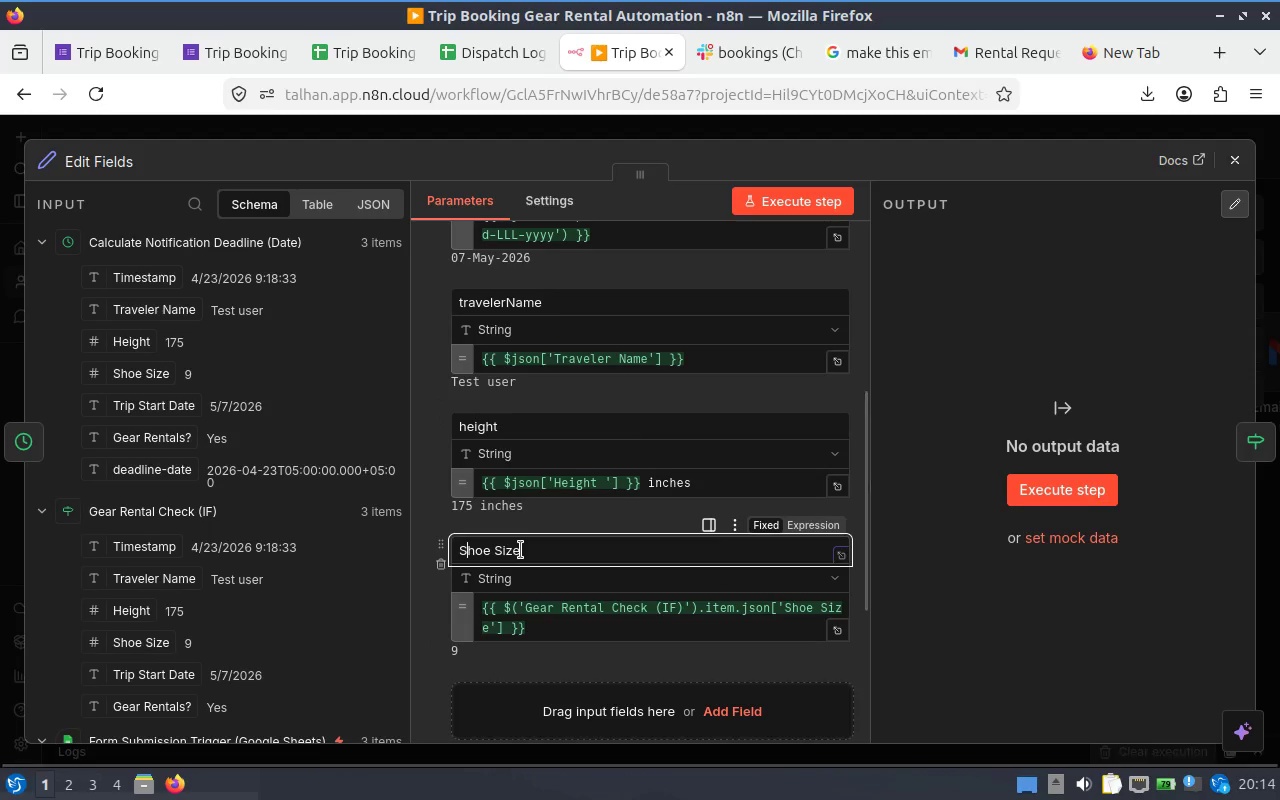 
key(Backspace)
 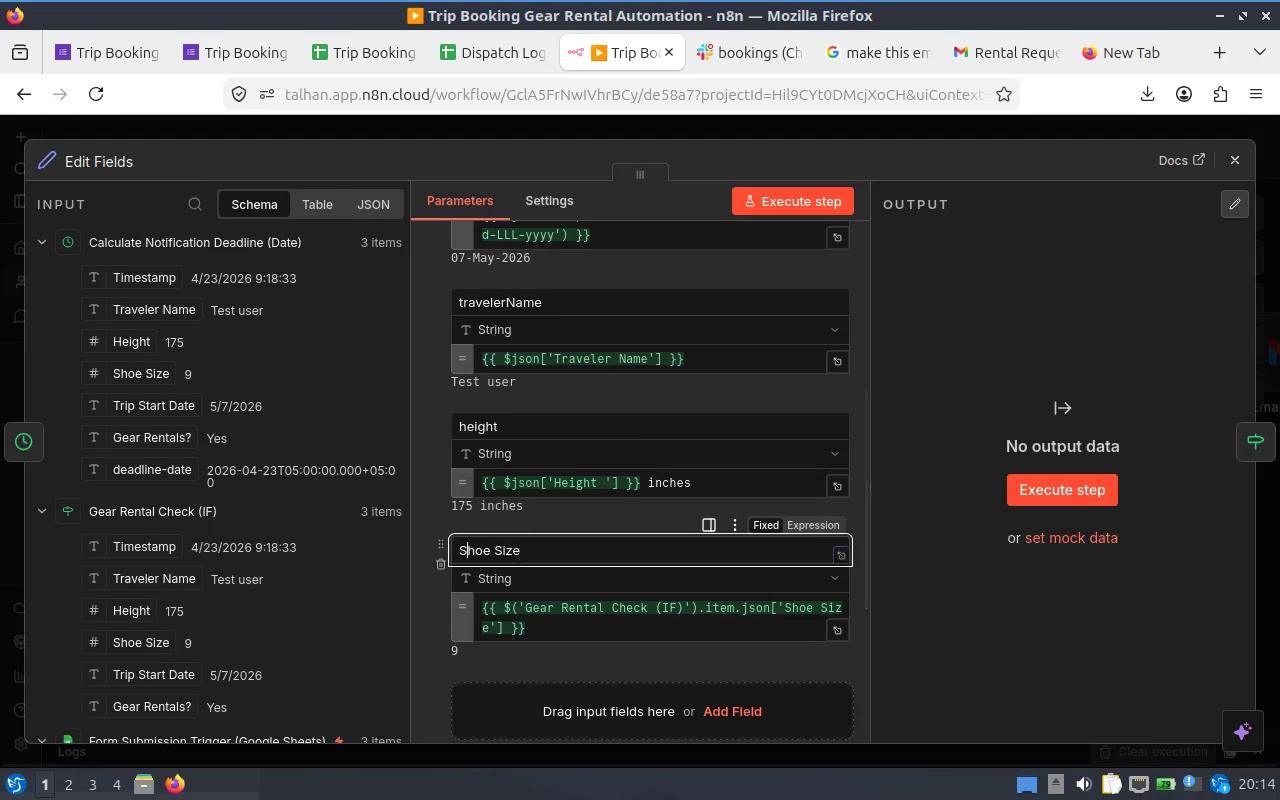 
key(S)
 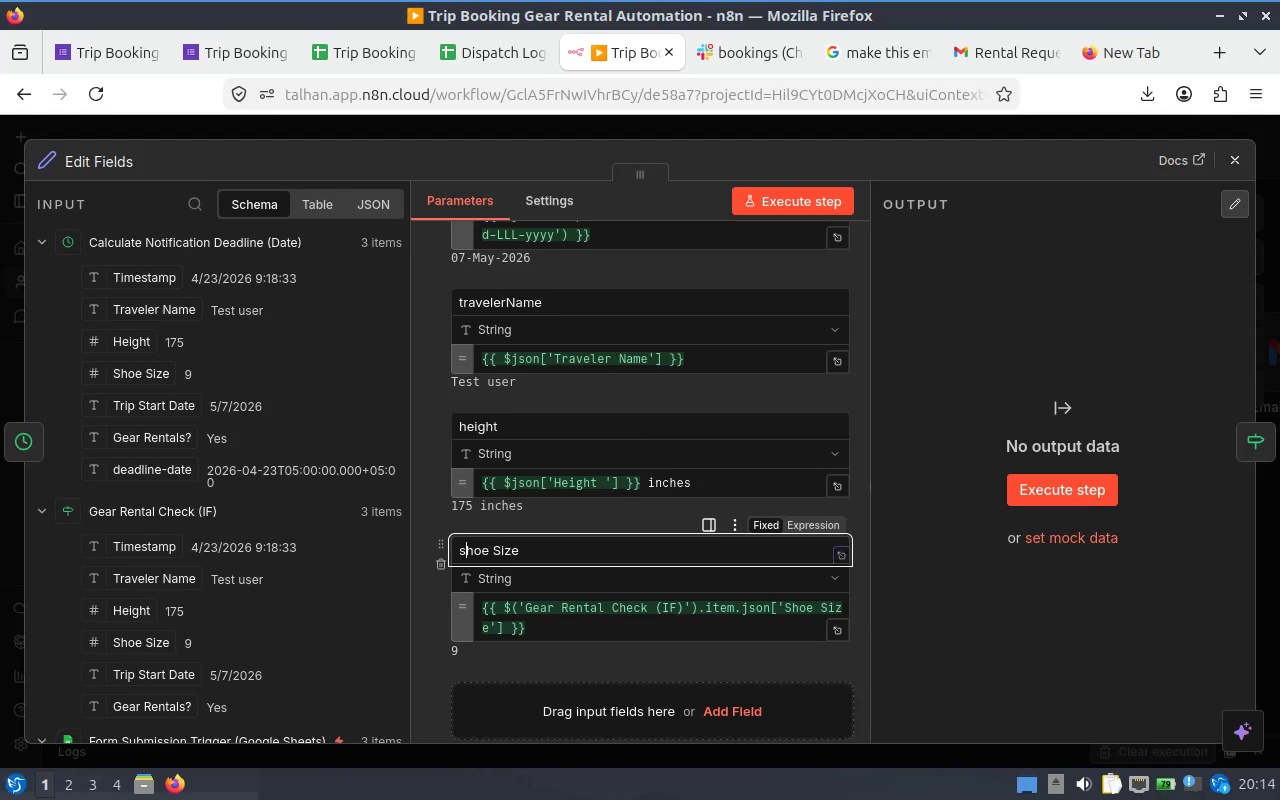 
key(ArrowRight)
 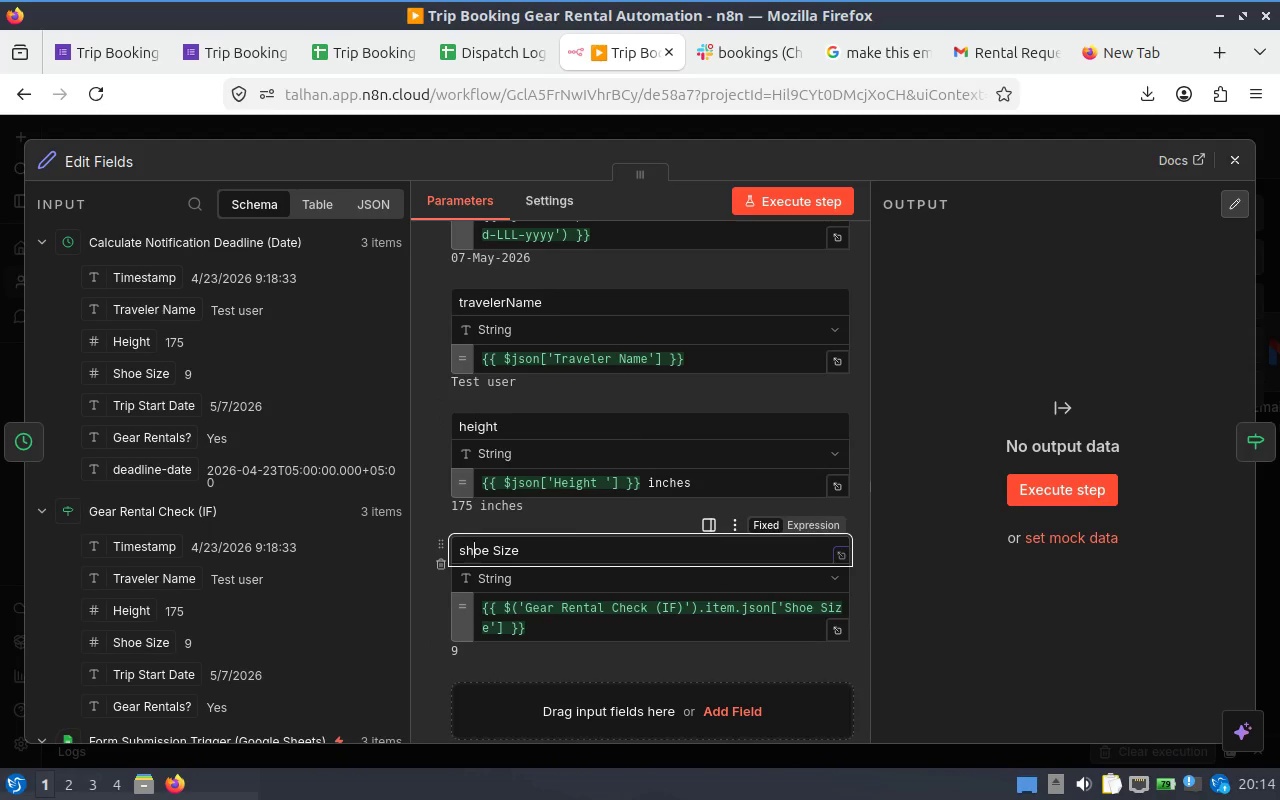 
key(ArrowRight)
 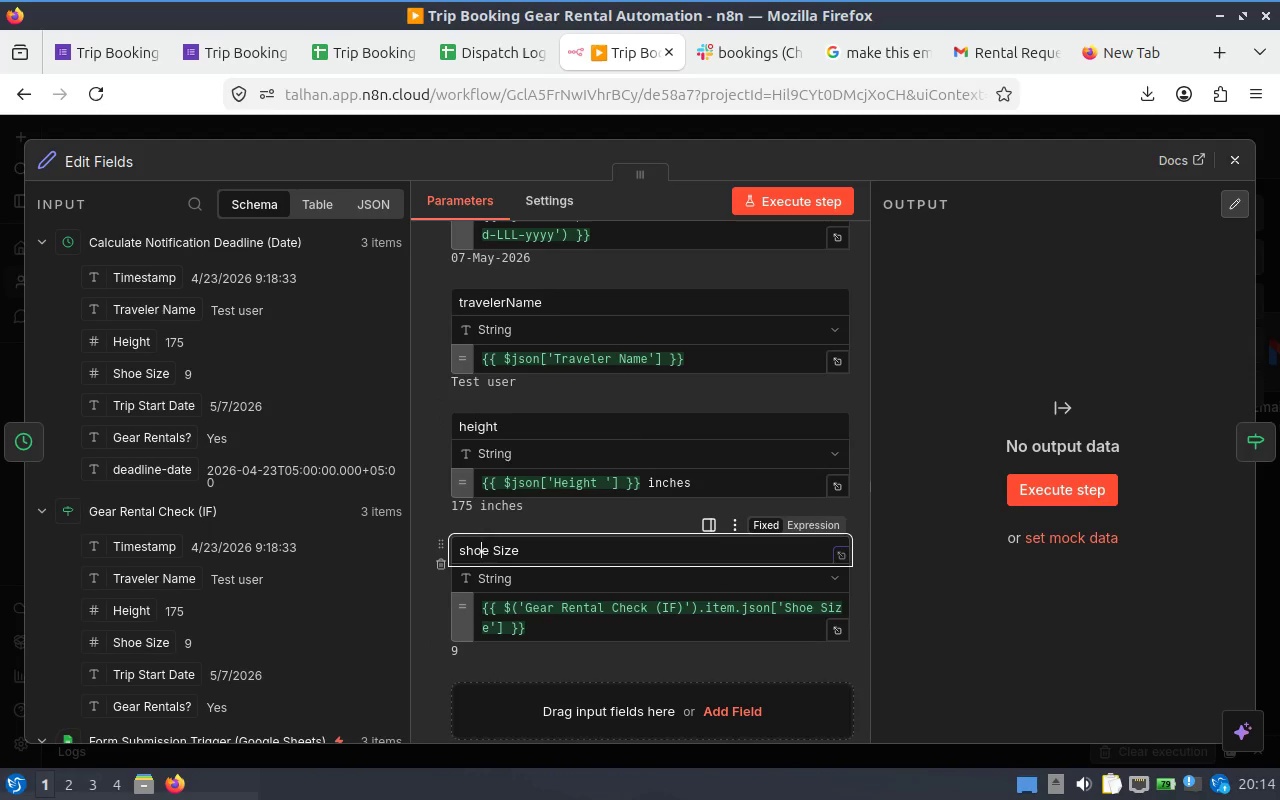 
key(ArrowRight)
 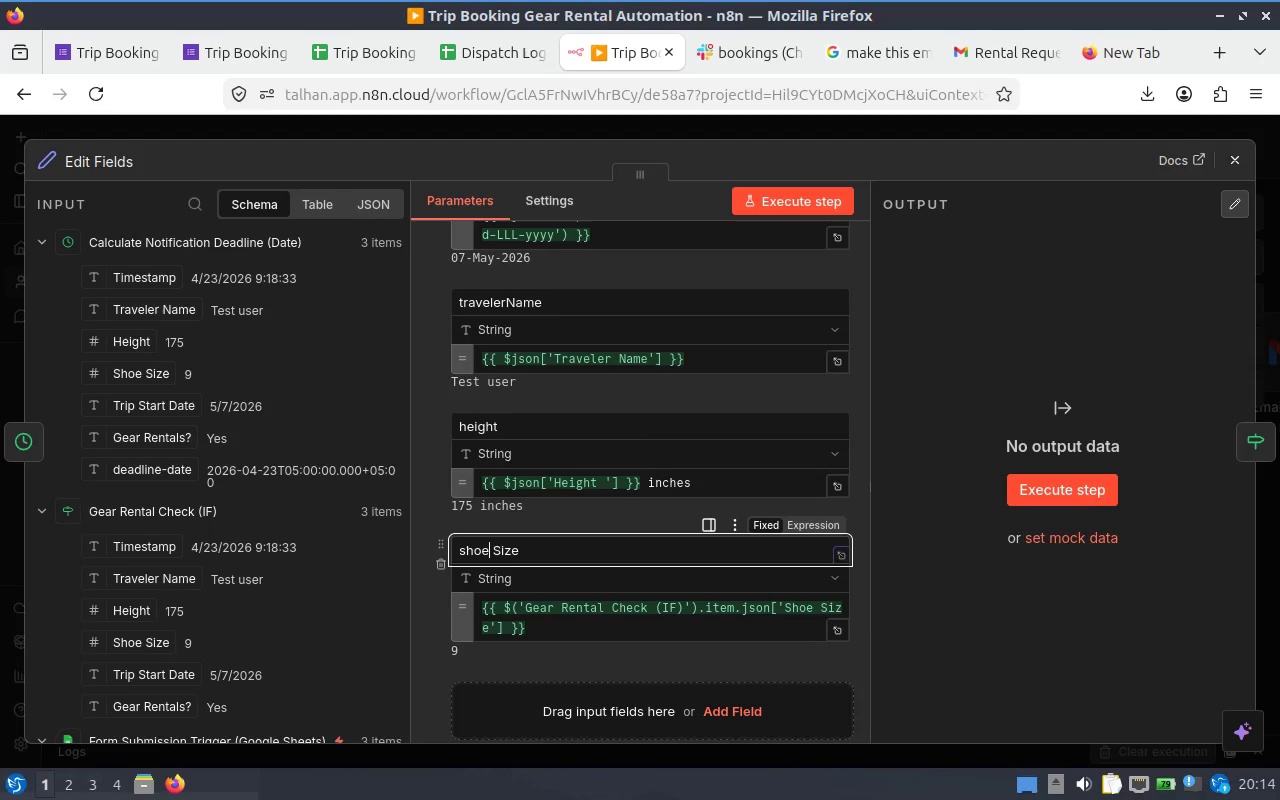 
key(ArrowRight)
 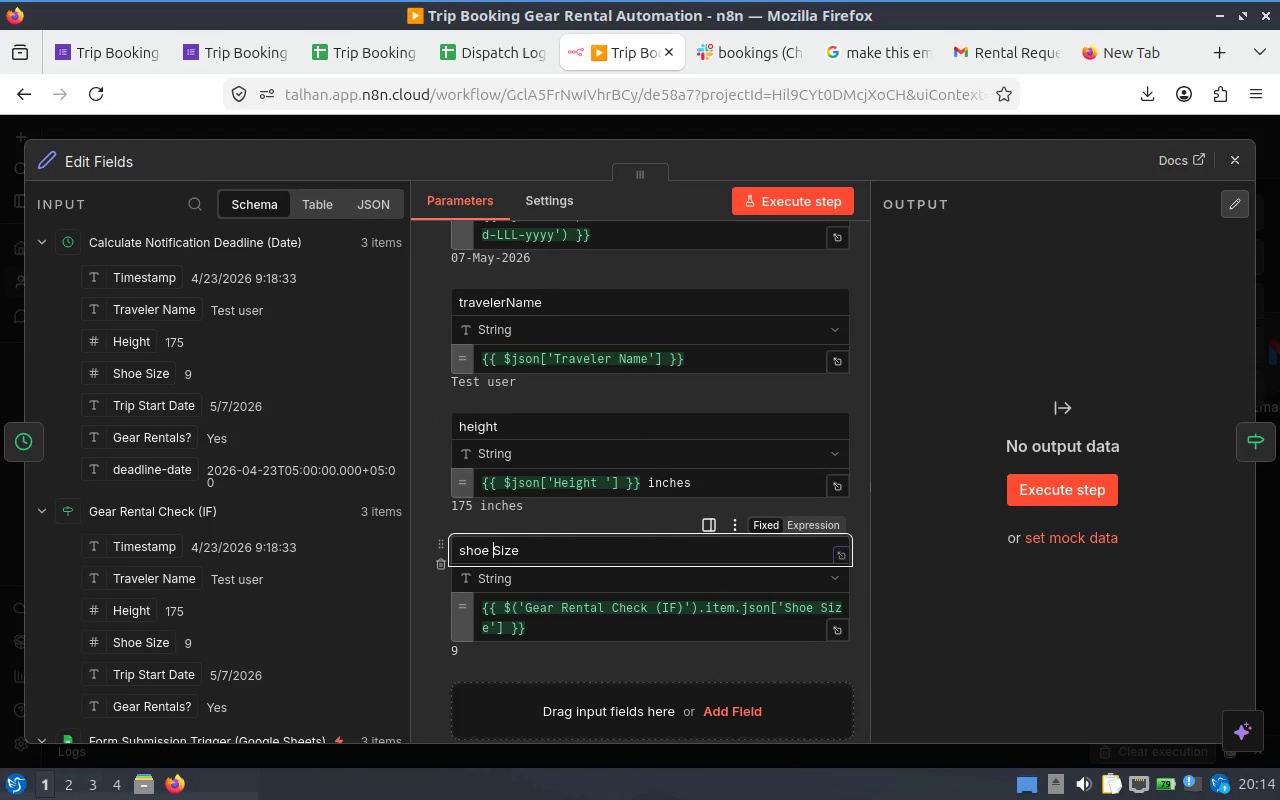 
key(Backspace)
 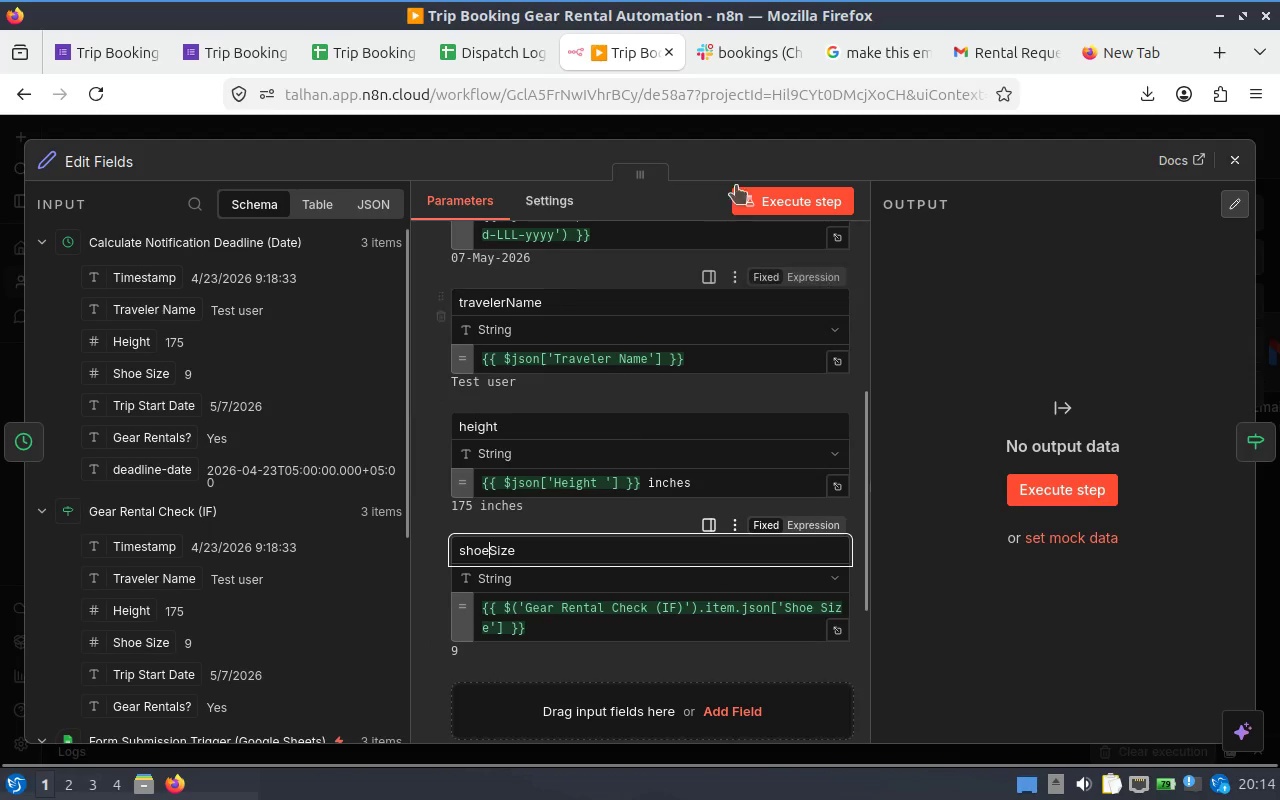 
left_click([789, 190])
 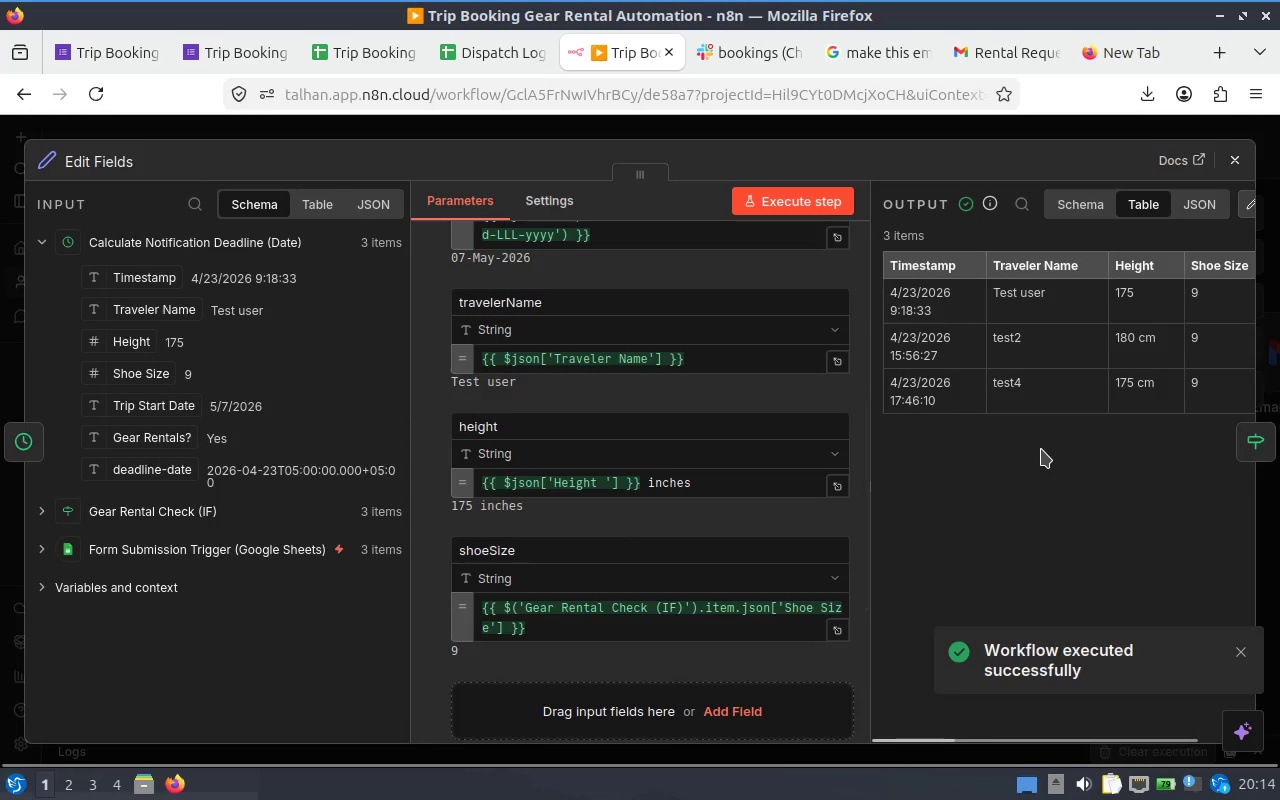 
wait(5.3)
 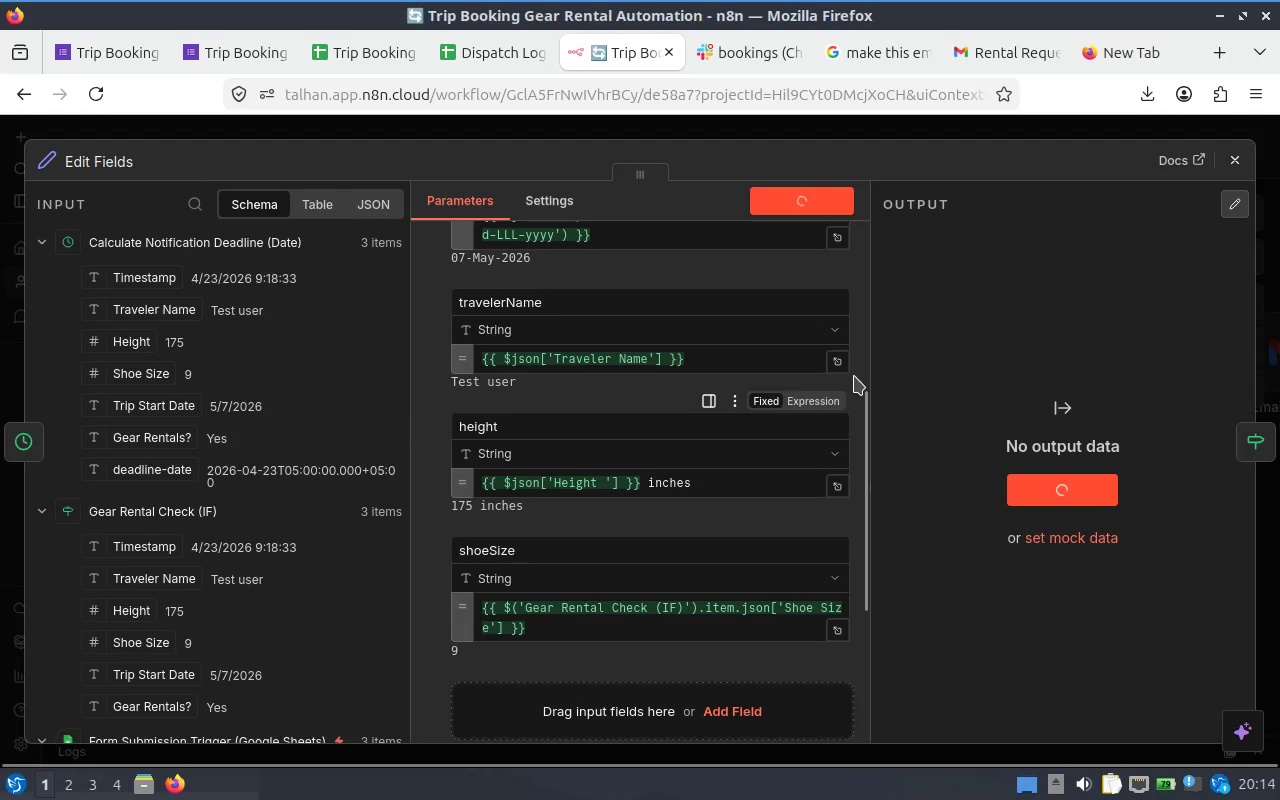 
hold_key(key=ShiftLeft, duration=0.87)
 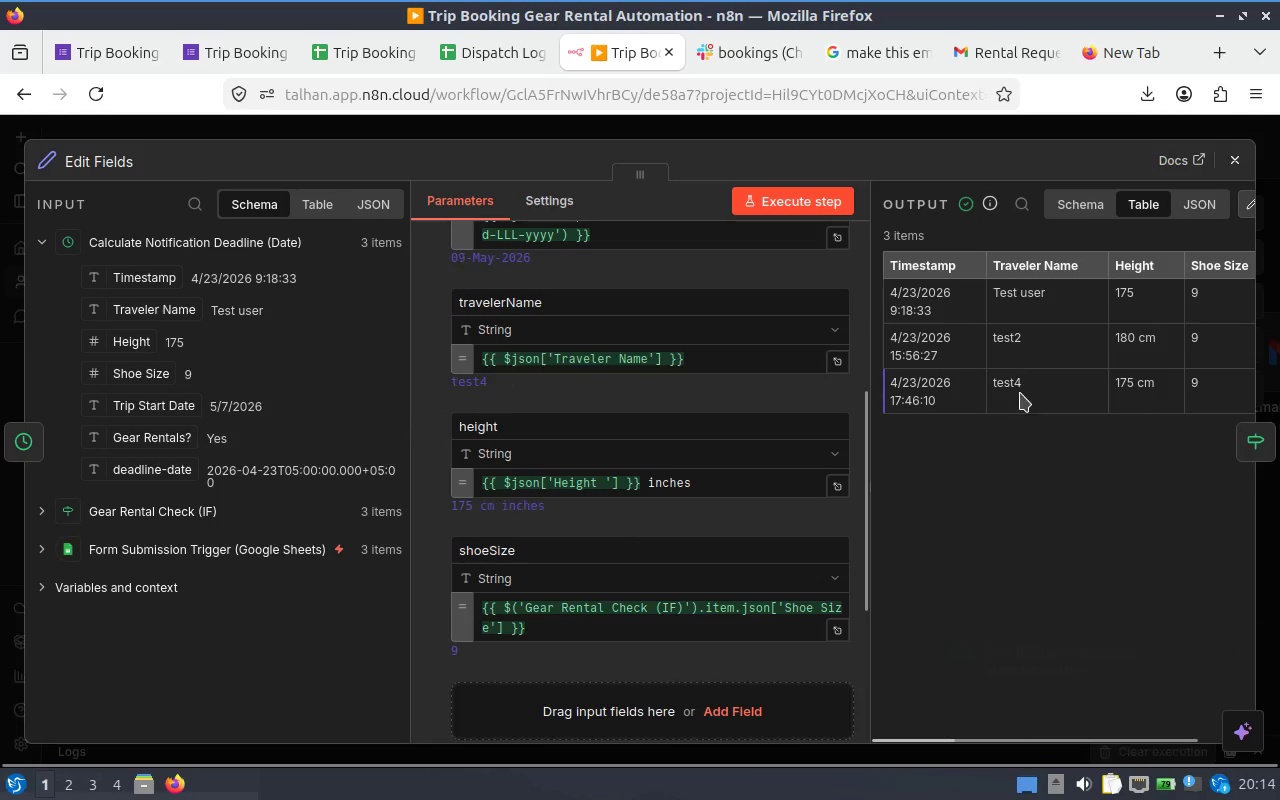 
hold_key(key=ShiftLeft, duration=13.42)
scroll: coordinate [1018, 415], scroll_direction: down, amount: 9.0
 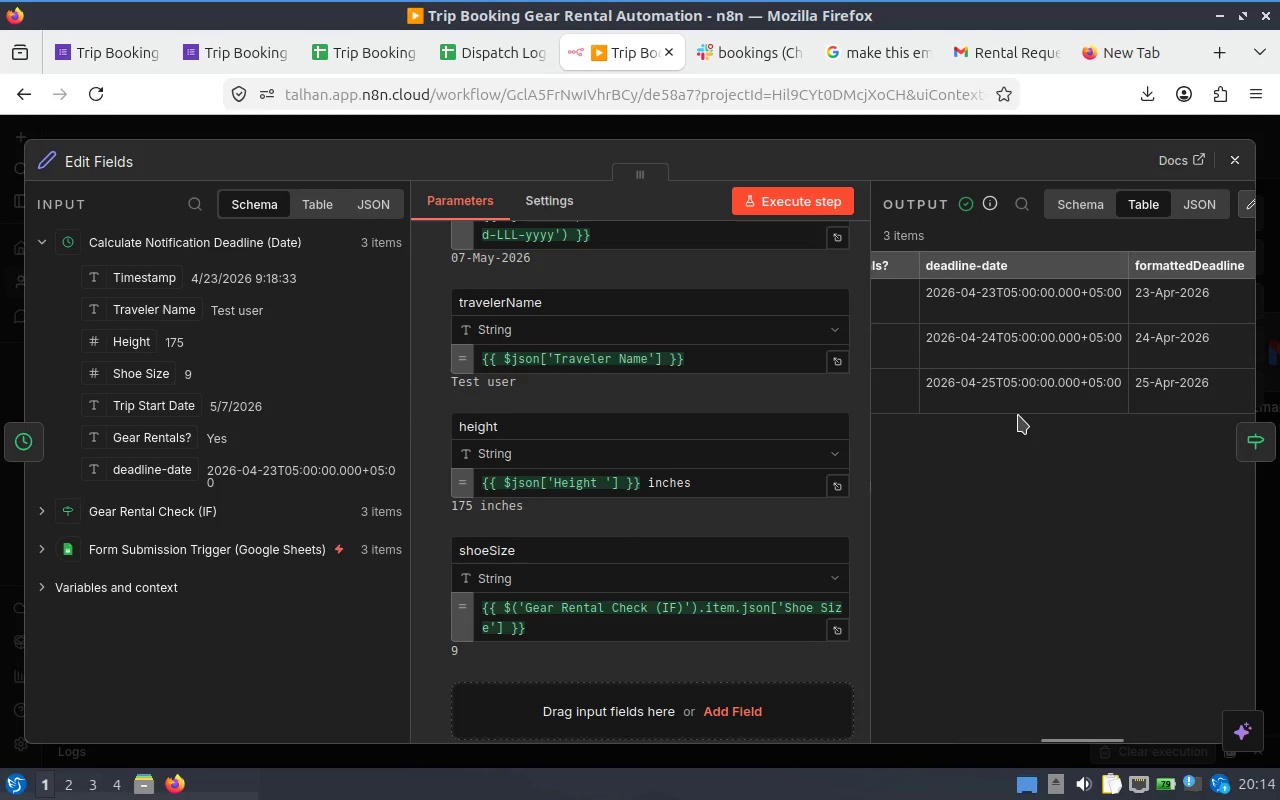 
scroll: coordinate [1080, 418], scroll_direction: none, amount: 0.0
 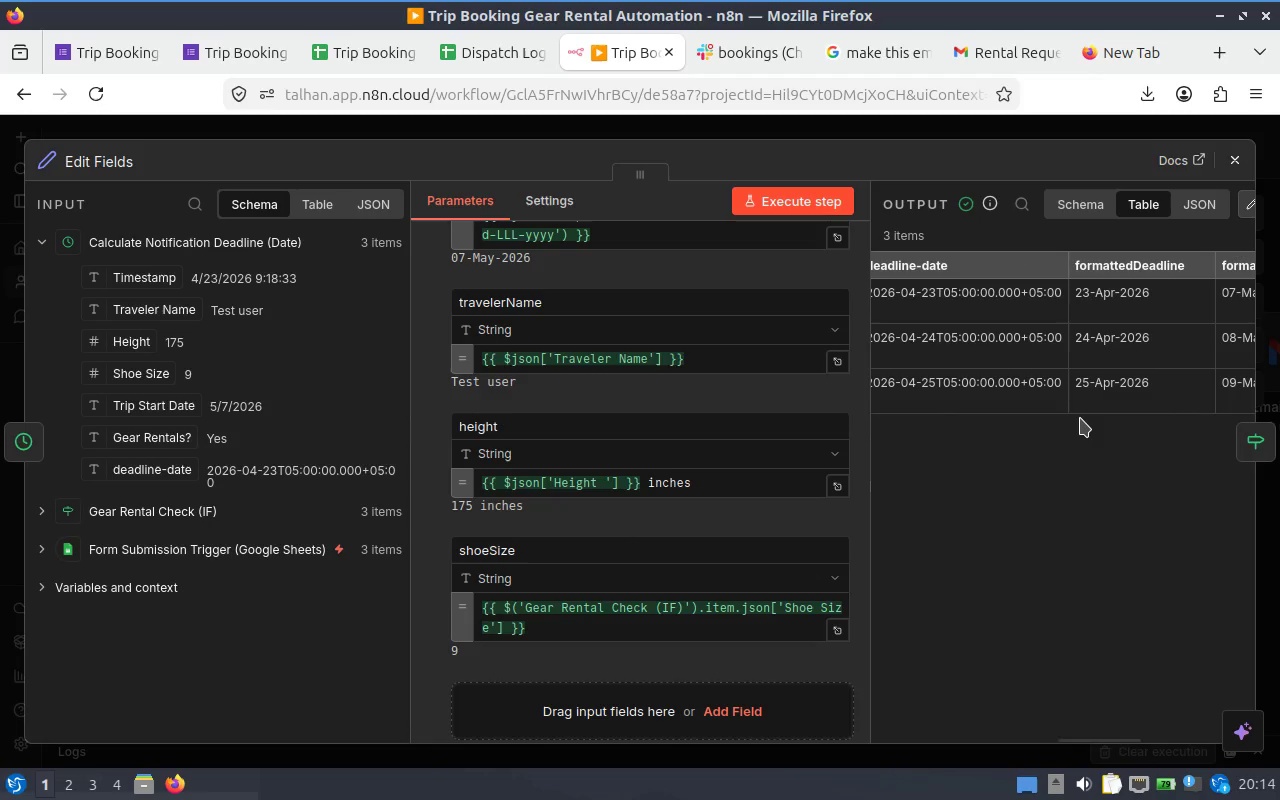 
scroll: coordinate [1080, 418], scroll_direction: up, amount: 1.0
 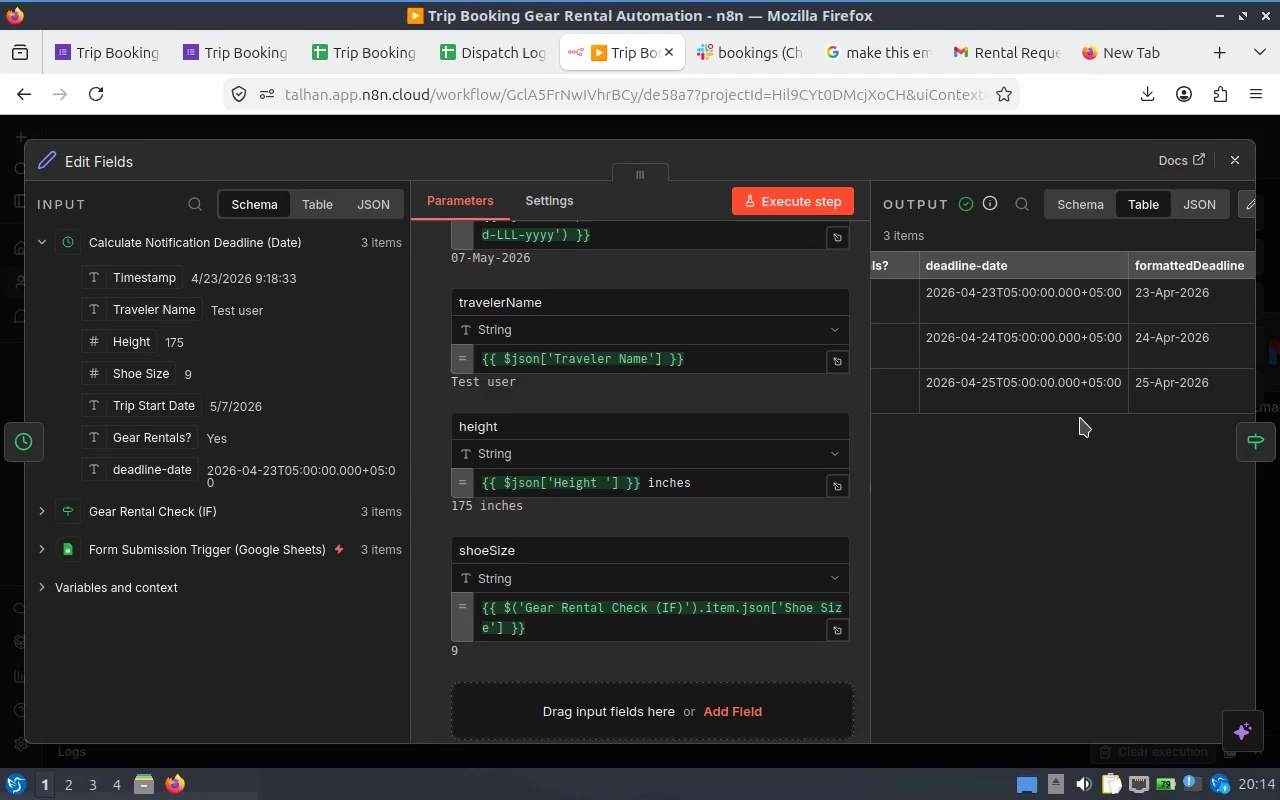 
scroll: coordinate [1080, 418], scroll_direction: down, amount: 9.0
 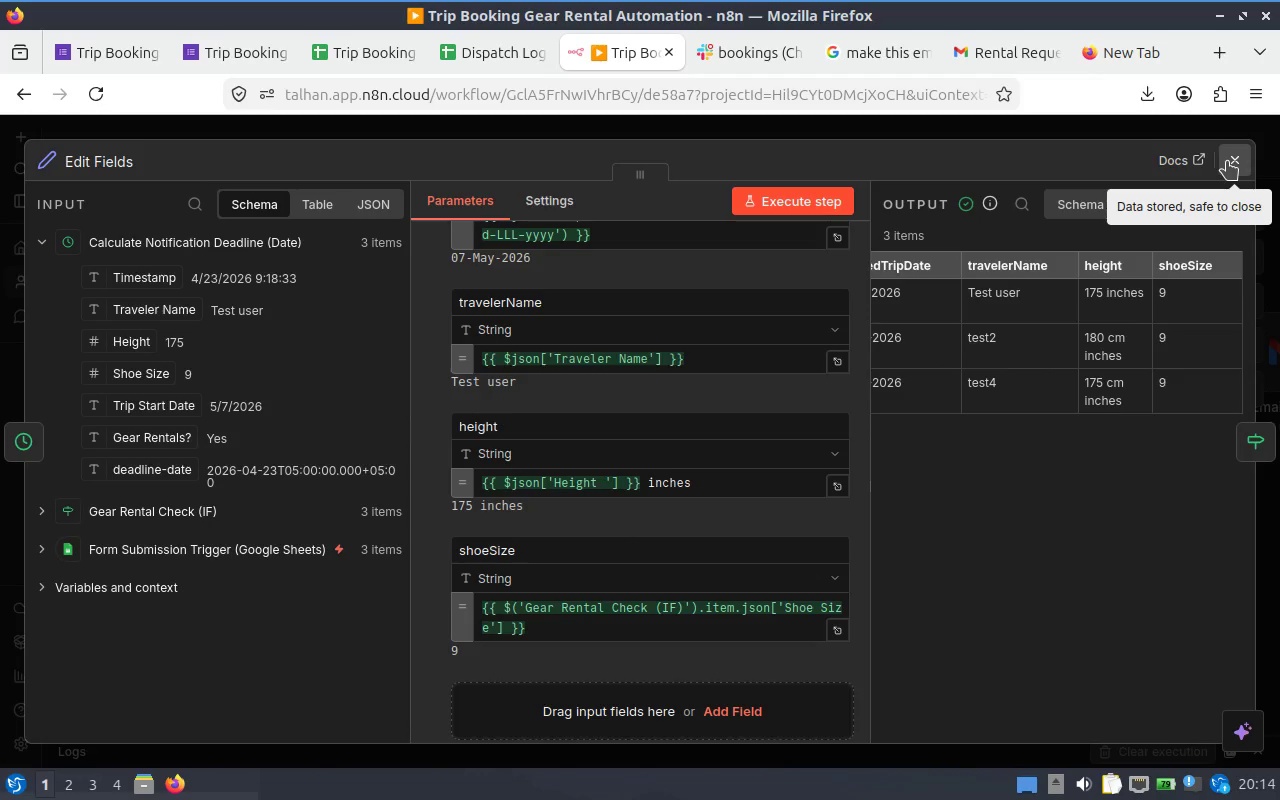 
left_click([1227, 161])
 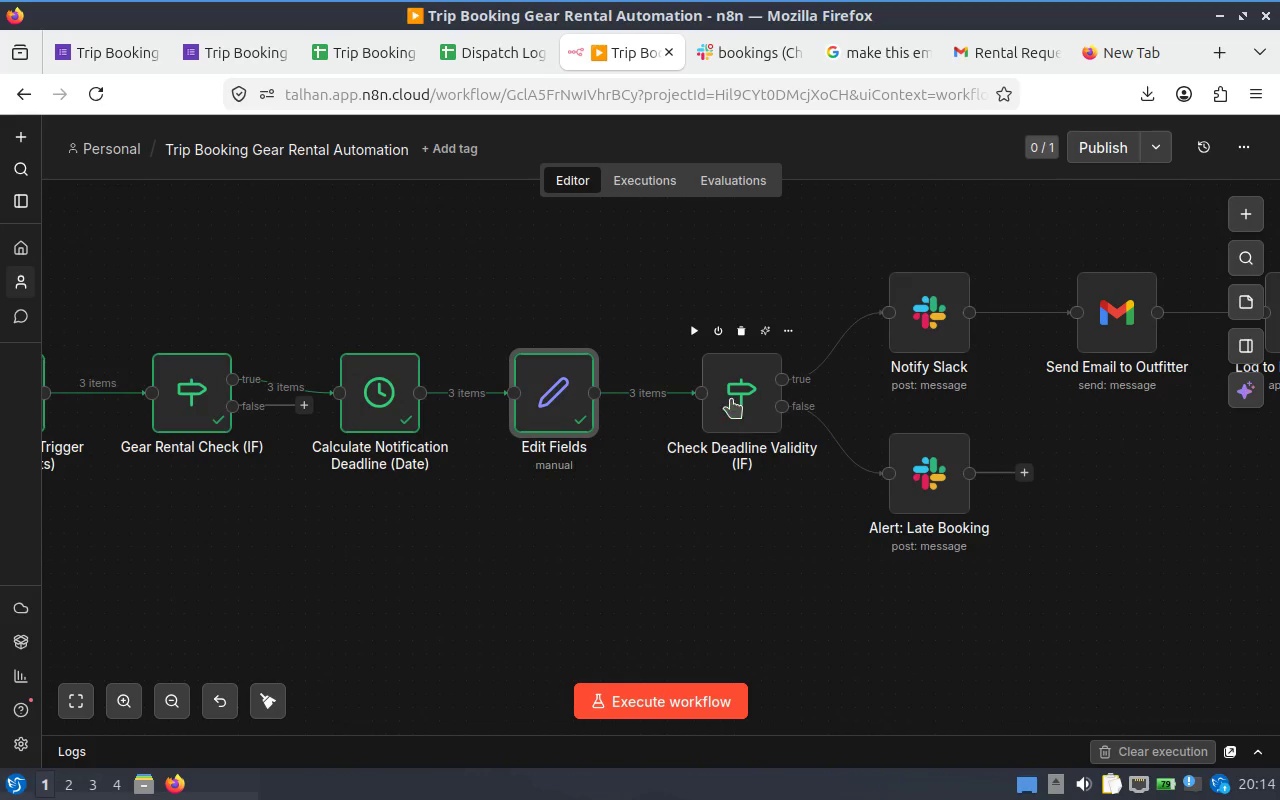 
wait(7.68)
 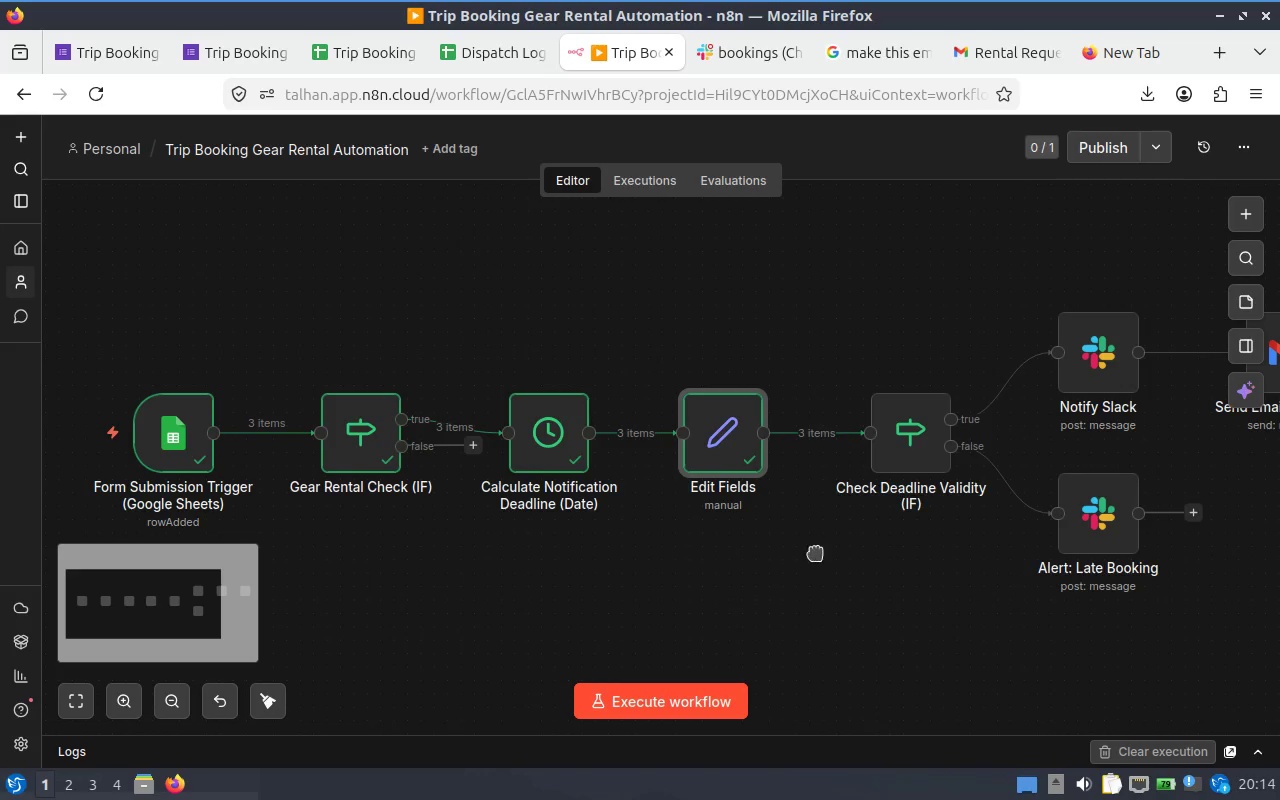 
right_click([728, 393])
 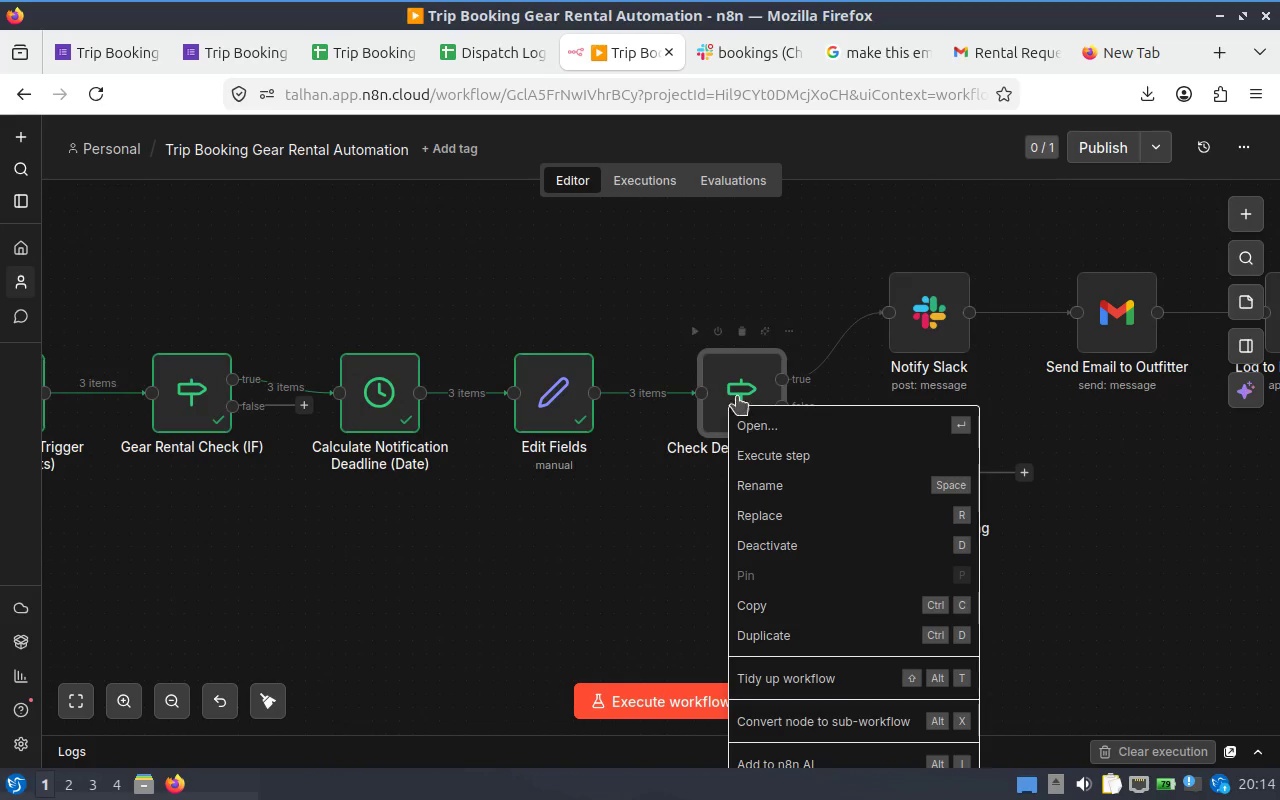 
double_click([726, 380])
 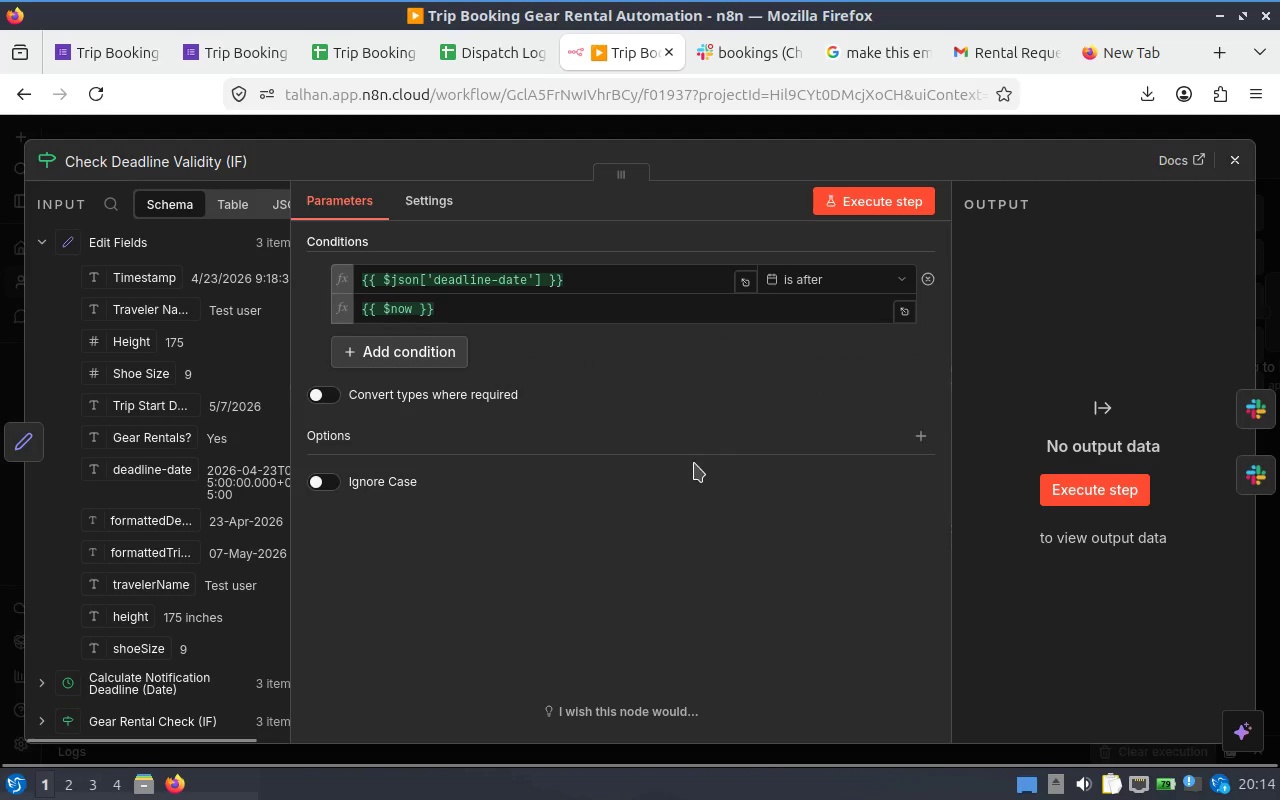 
scroll: coordinate [692, 438], scroll_direction: down, amount: 1.0
 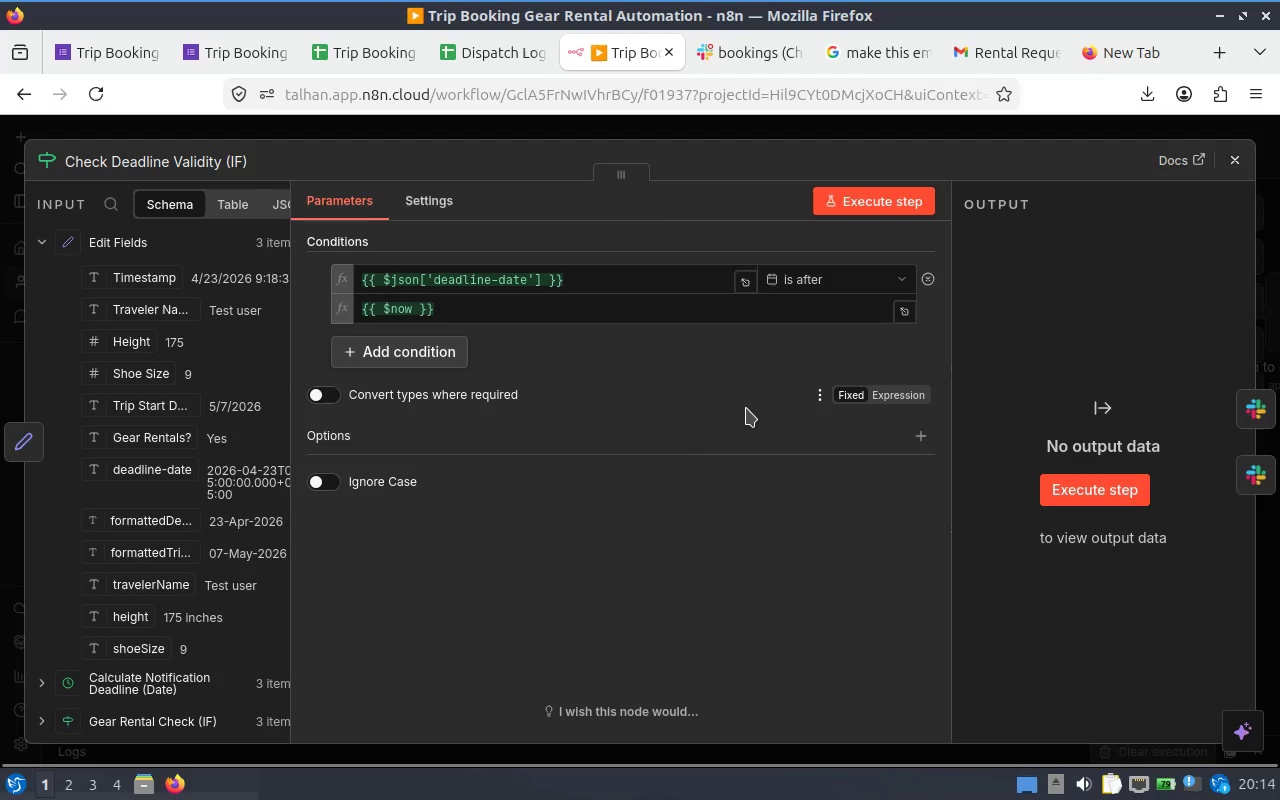 
scroll: coordinate [736, 420], scroll_direction: up, amount: 1.0
 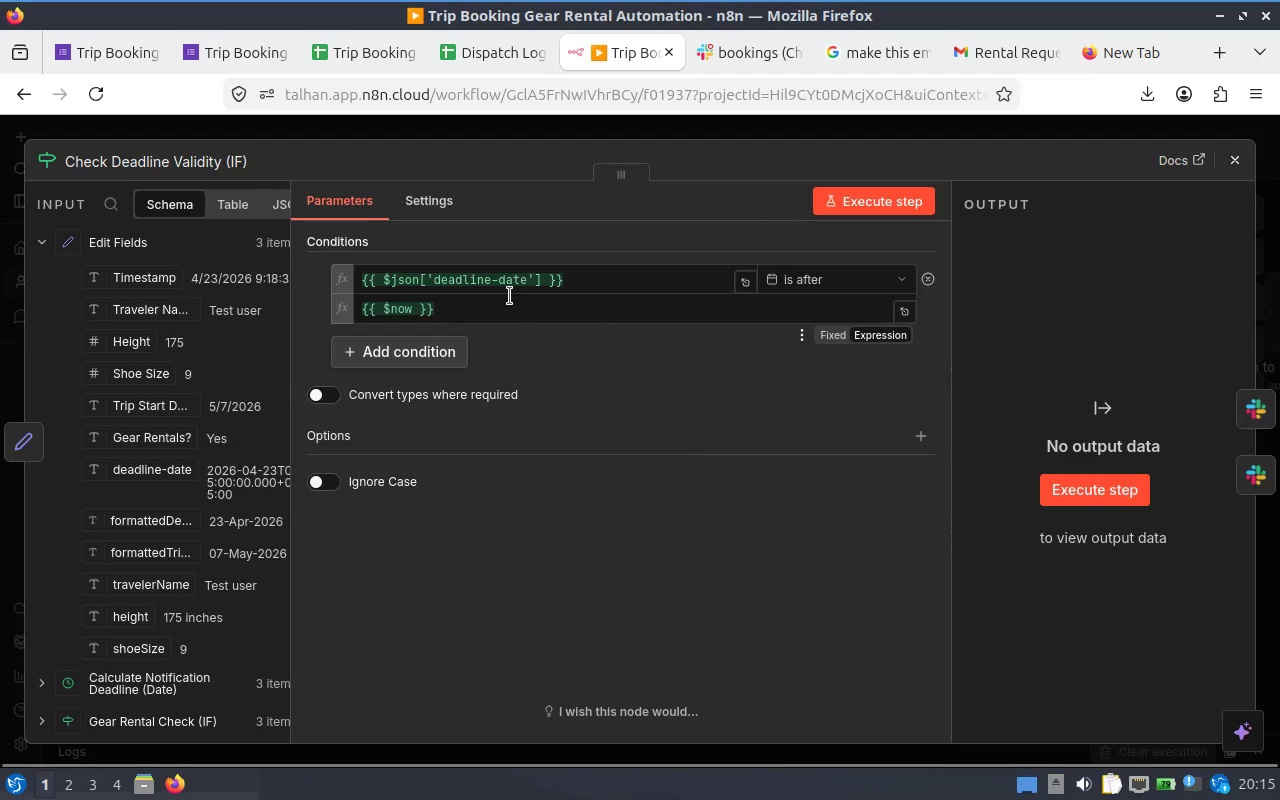 
wait(7.26)
 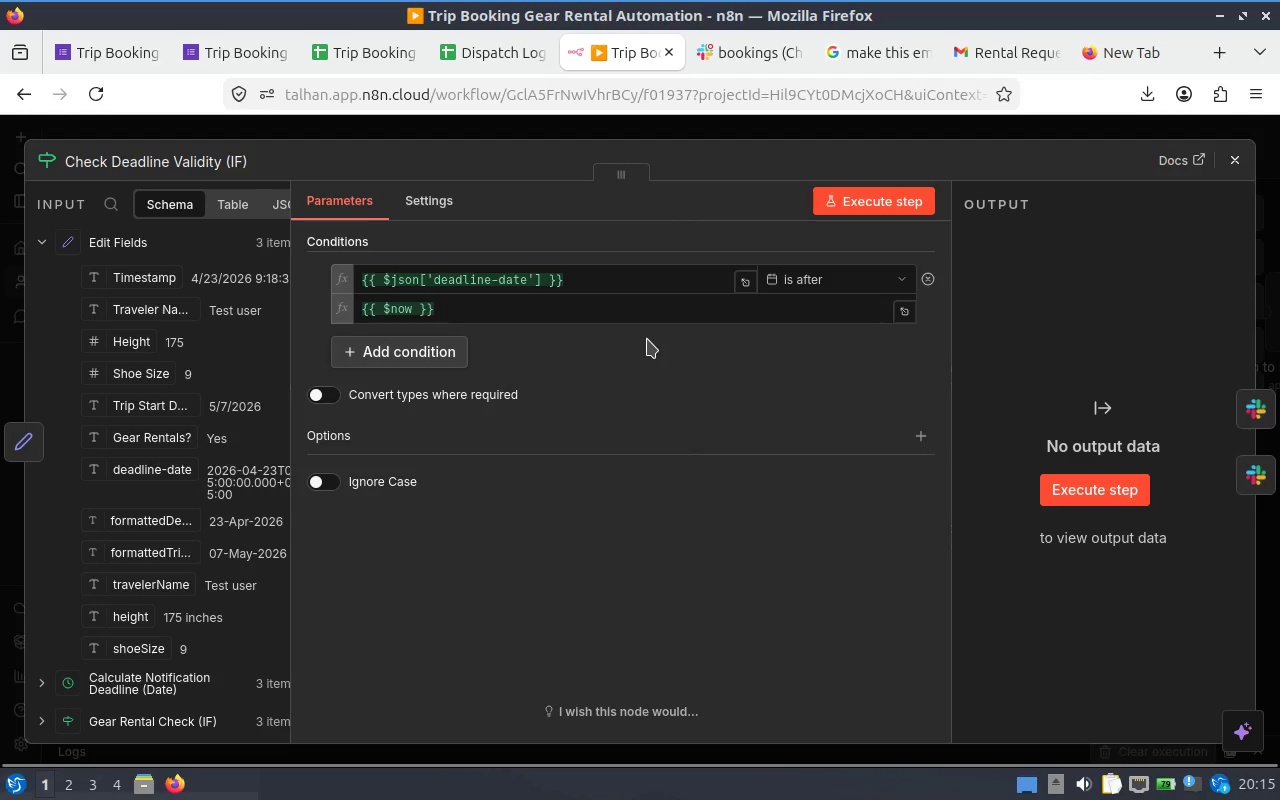 
scroll: coordinate [192, 398], scroll_direction: up, amount: 4.0
 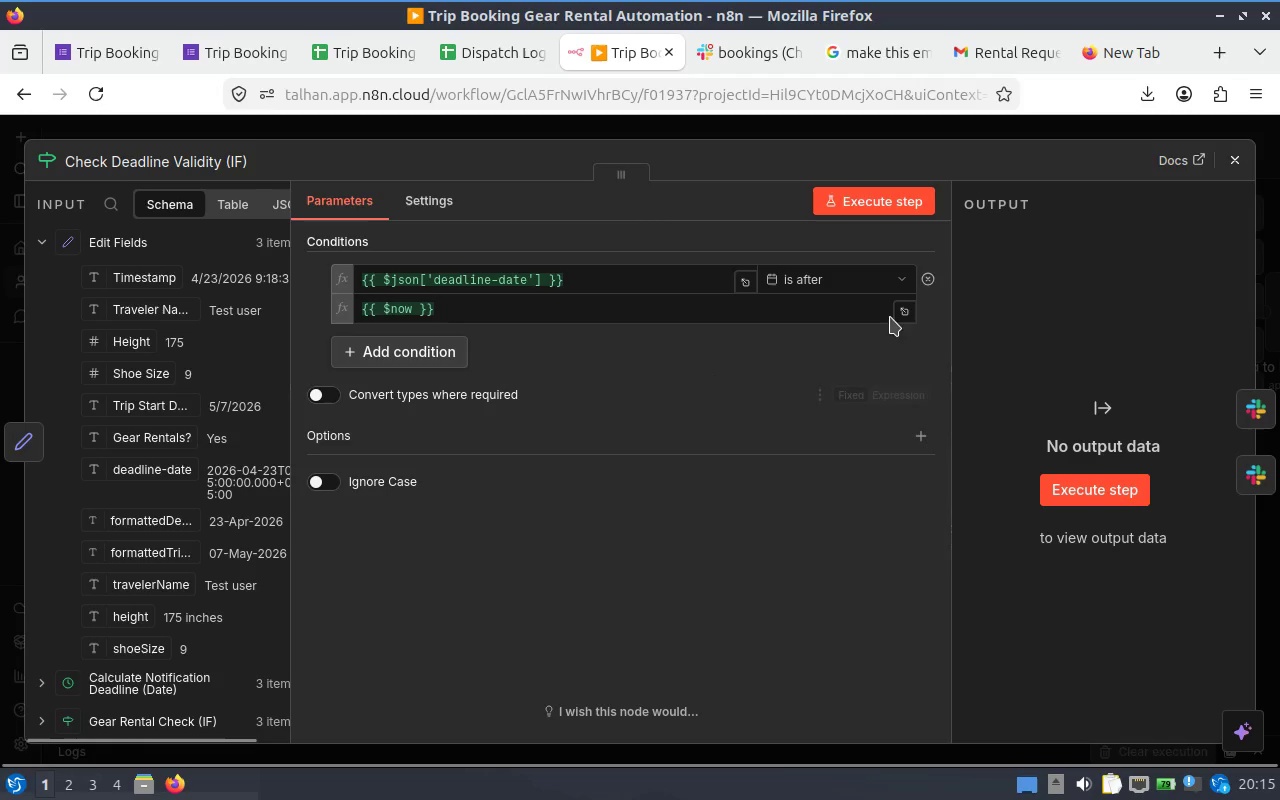 
mouse_move([1265, 1])
 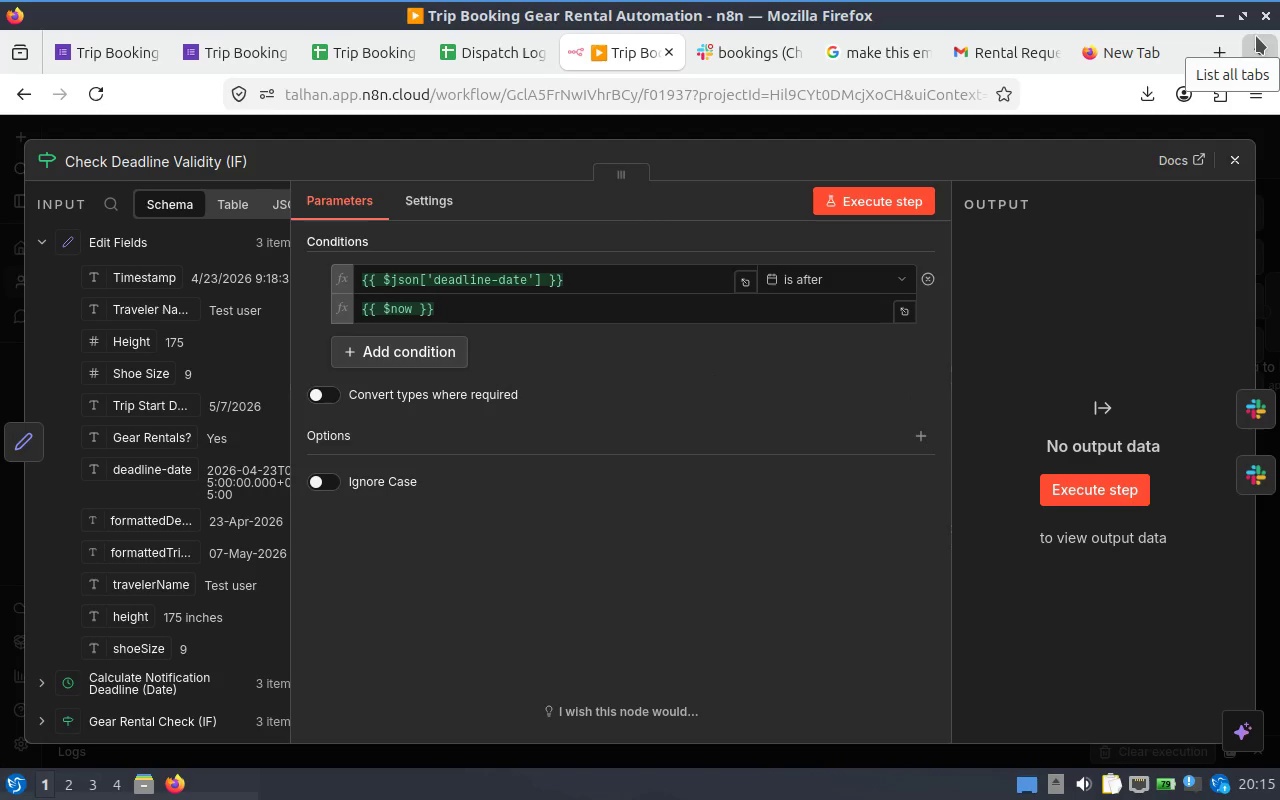 
wait(6.14)
 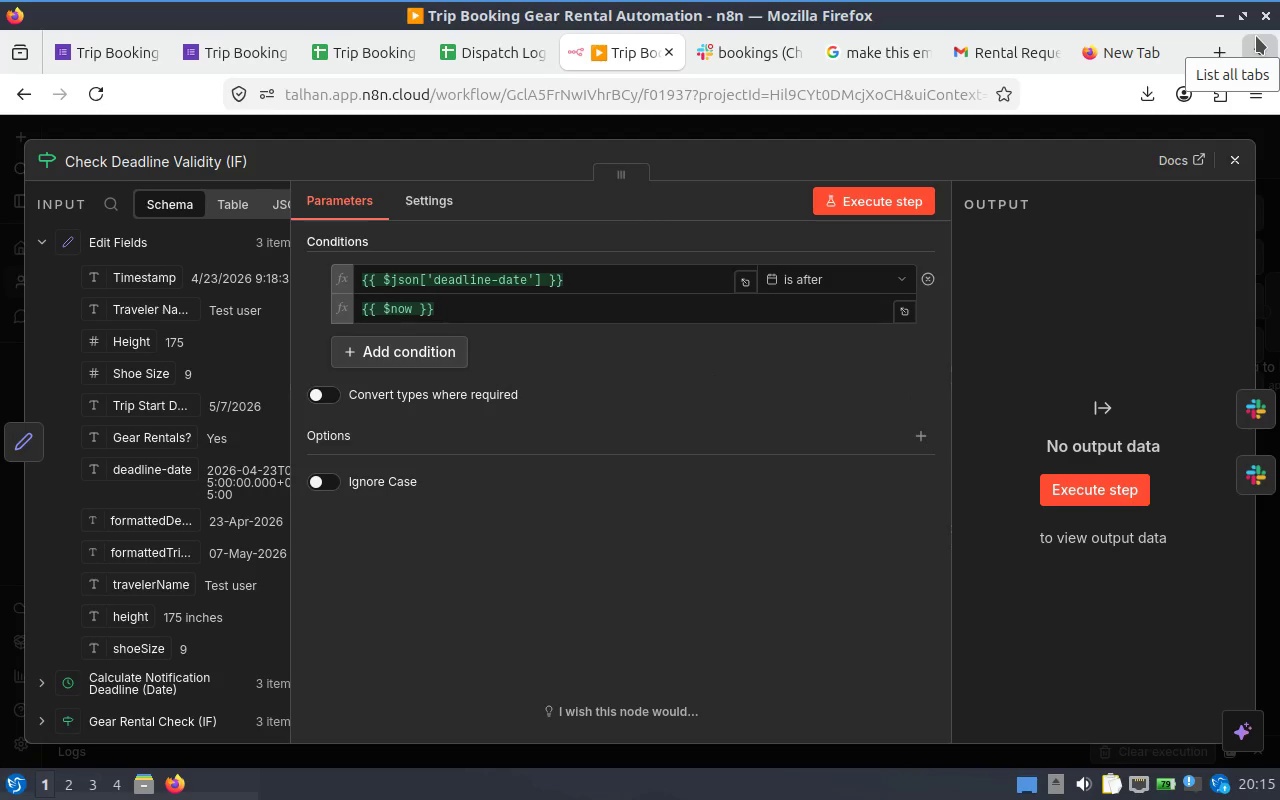 
mouse_move([743, 66])
 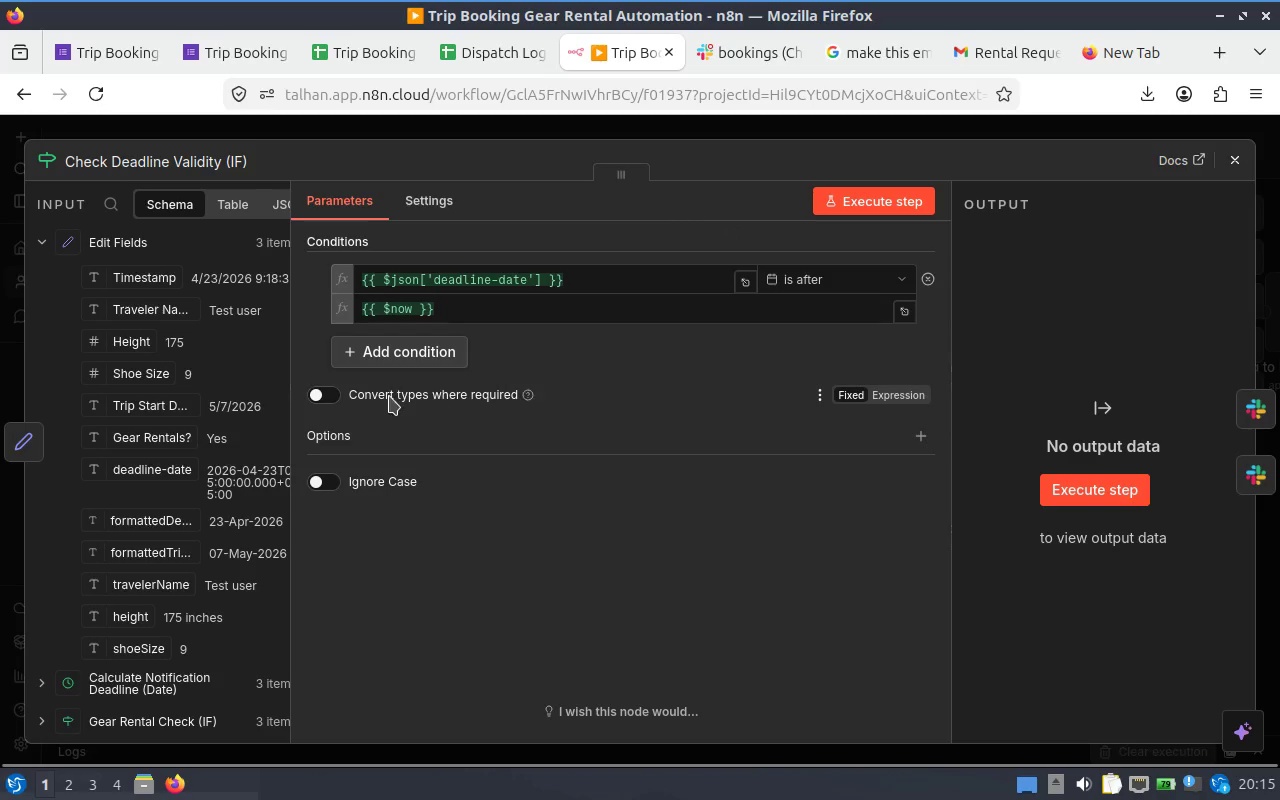 
scroll: coordinate [180, 392], scroll_direction: up, amount: 3.0
 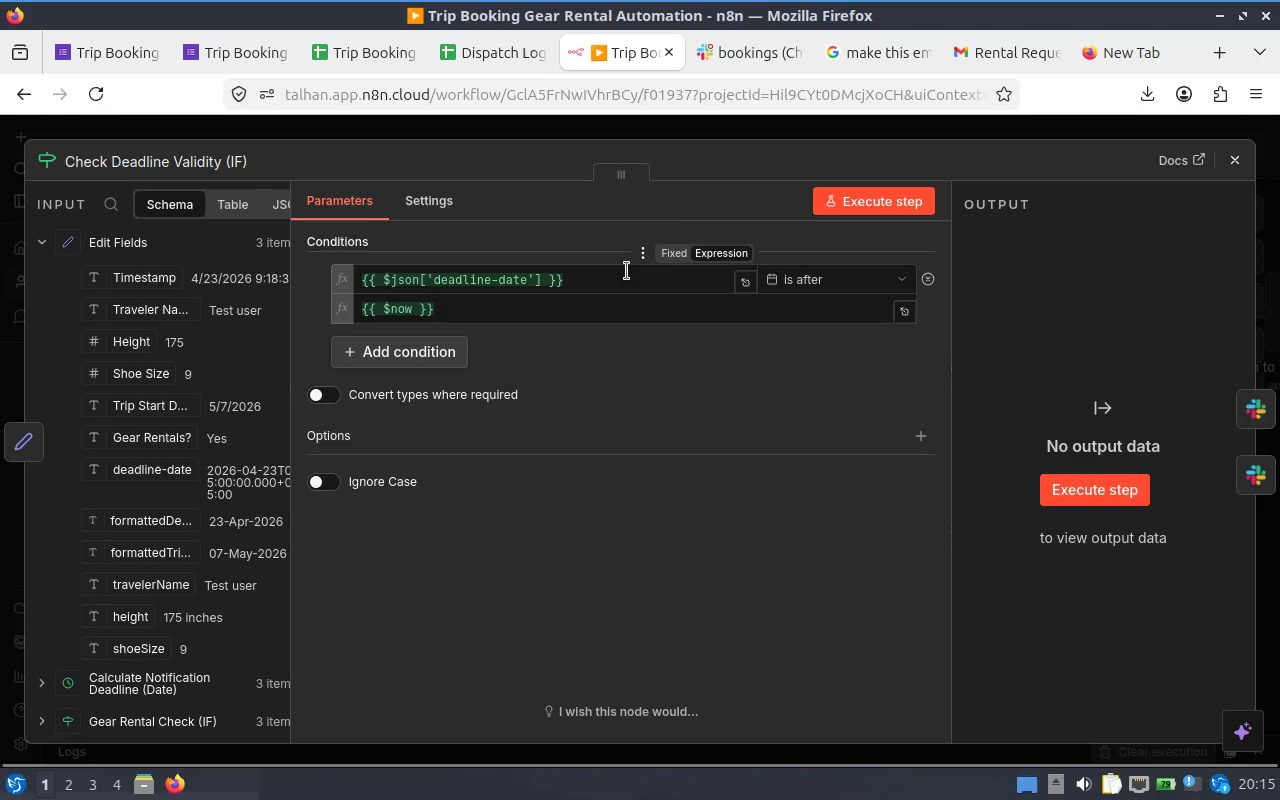 
left_click([505, 271])
 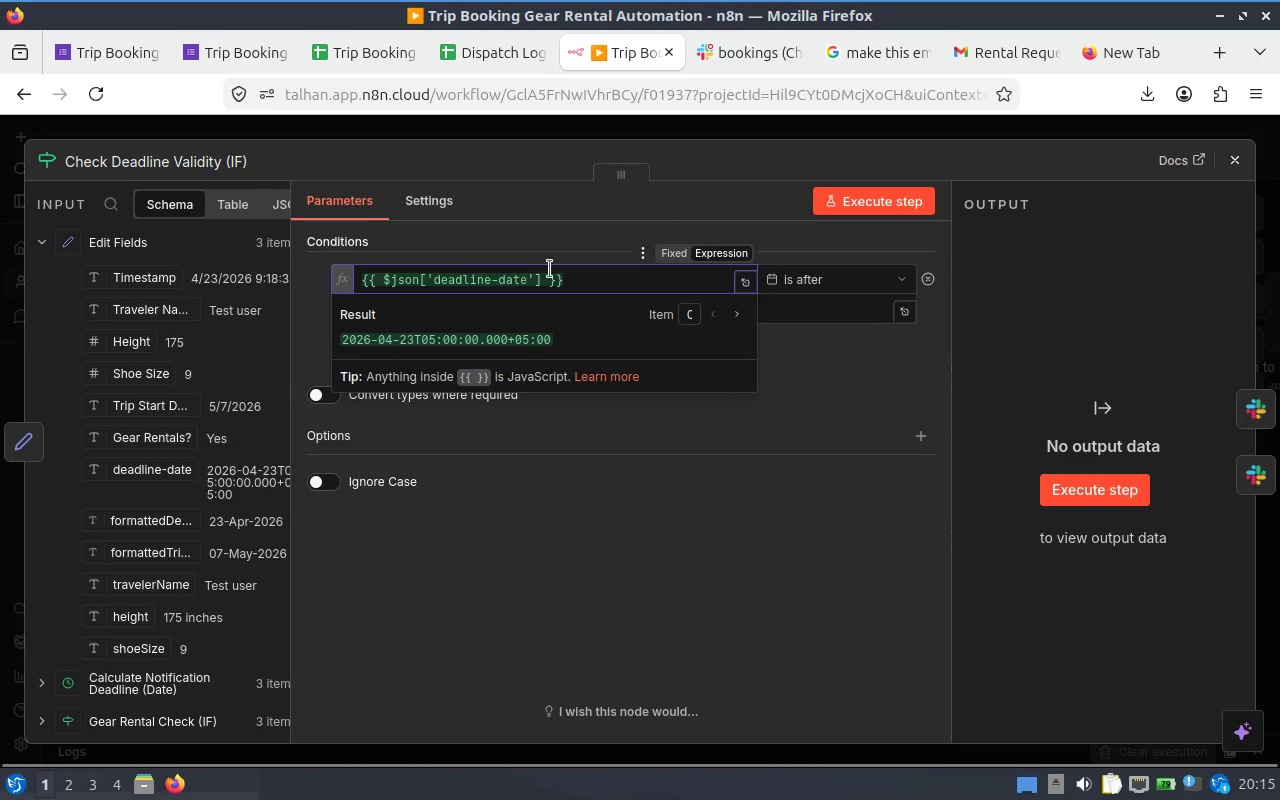 
left_click([622, 654])
 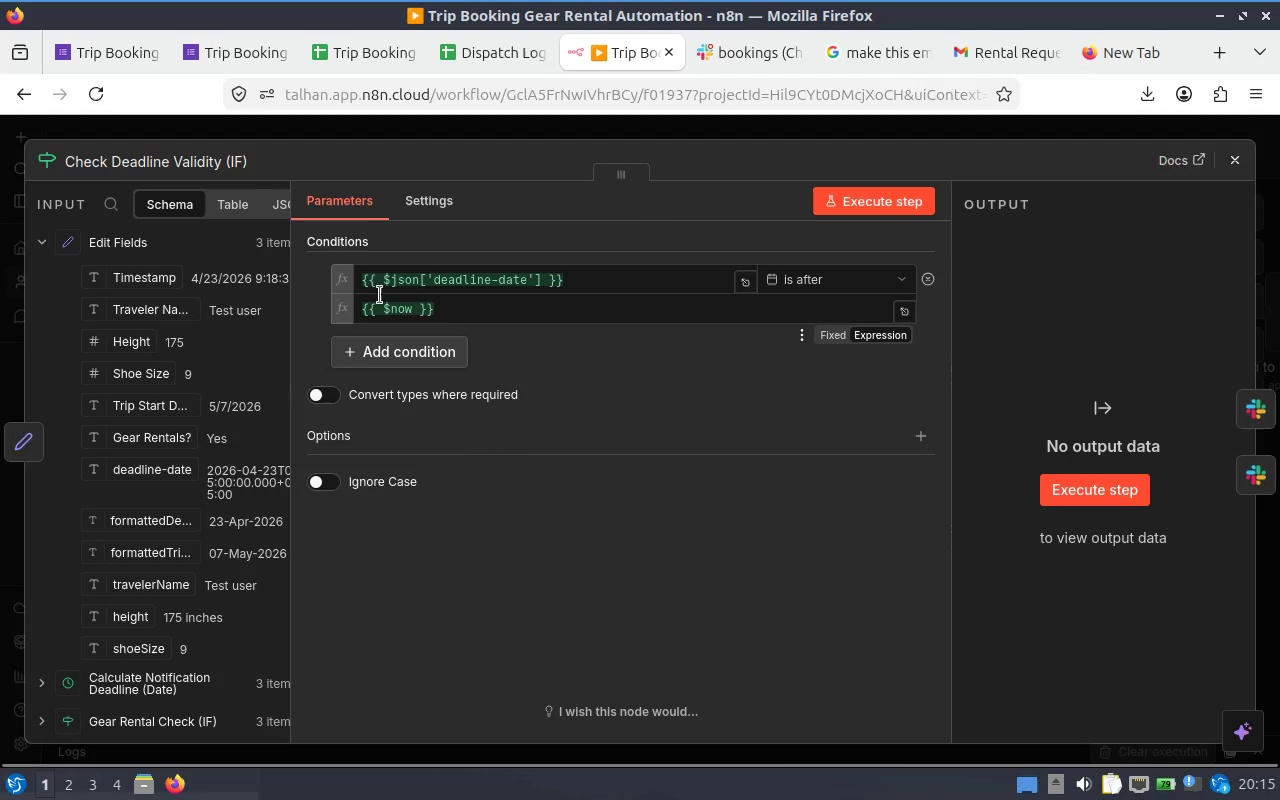 
left_click([380, 295])
 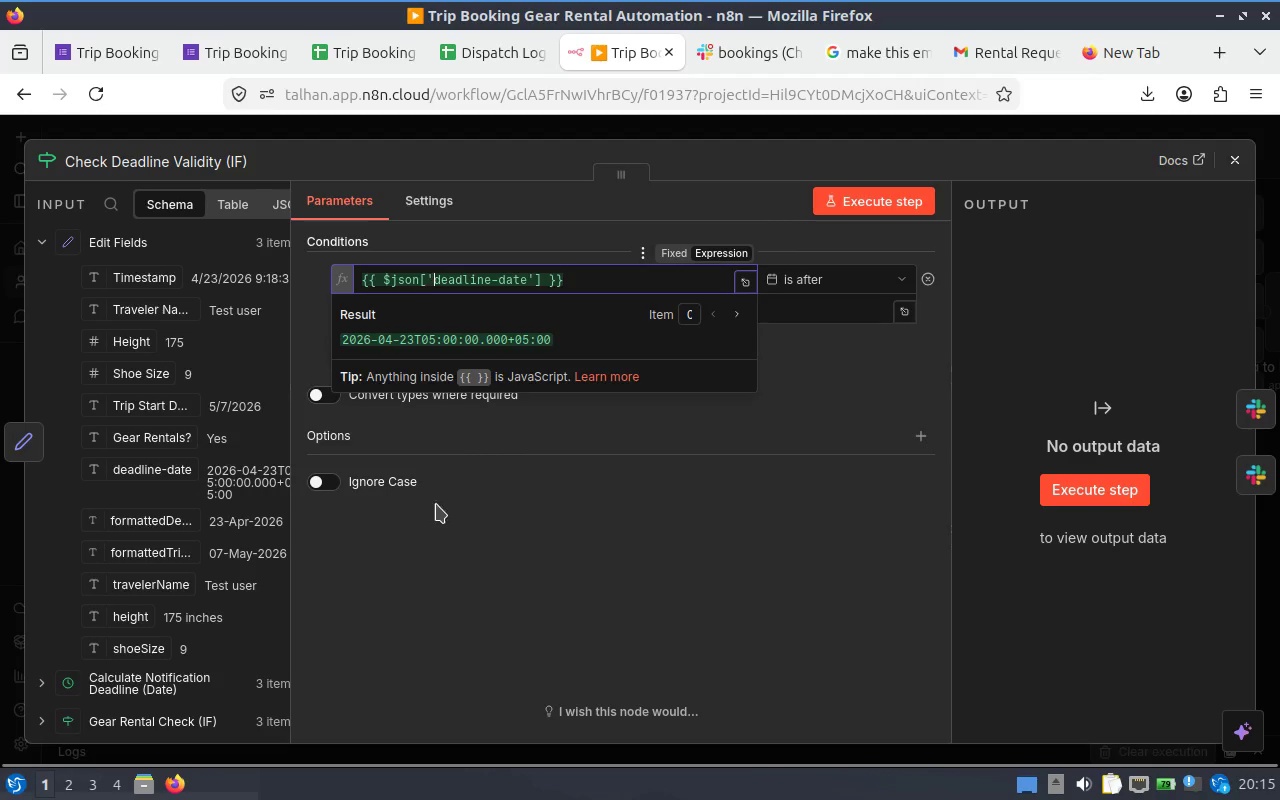 
left_click([455, 613])
 